 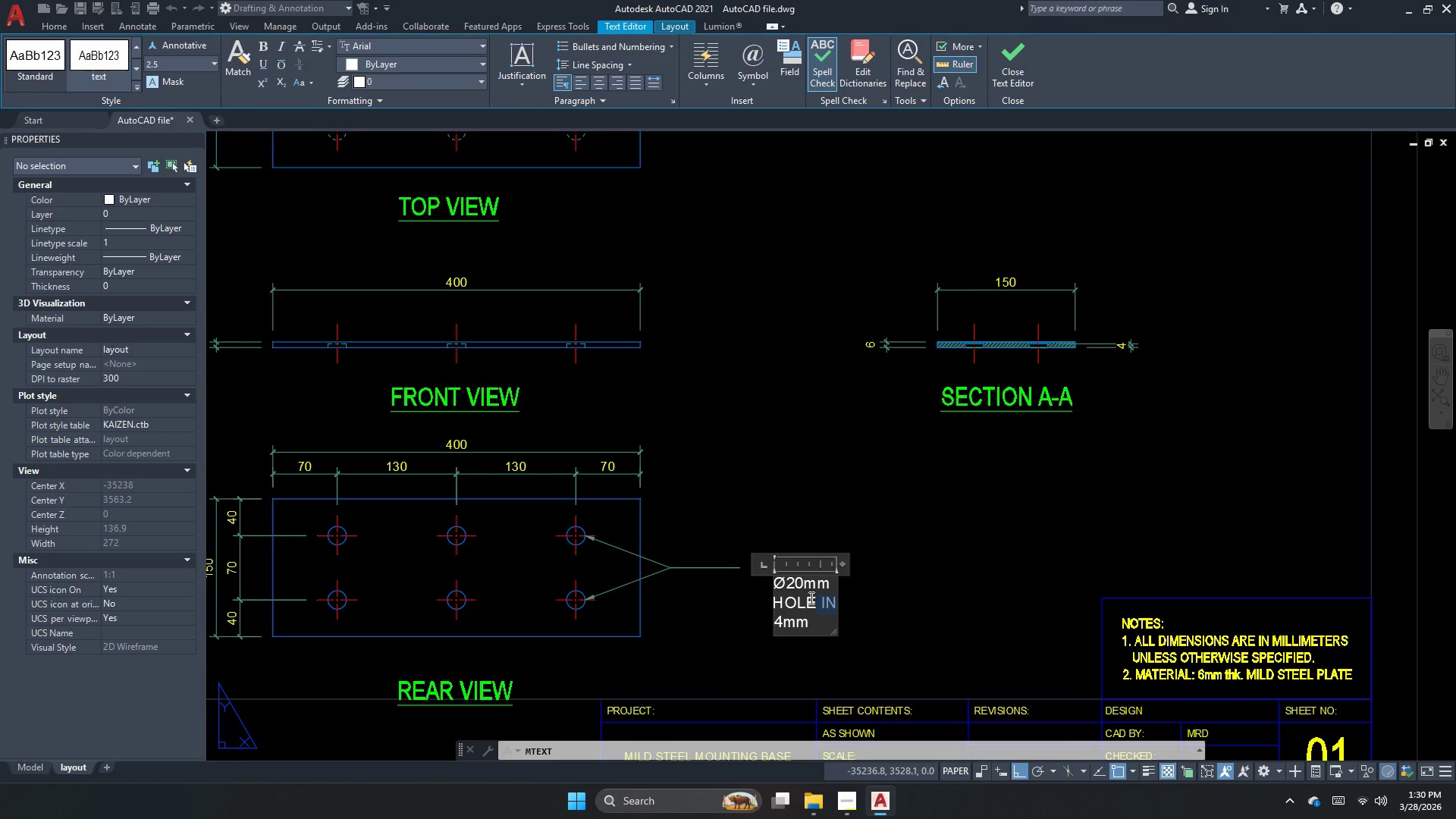 
left_click_drag(start_coordinate=[1092, 389], to_coordinate=[1096, 399])
 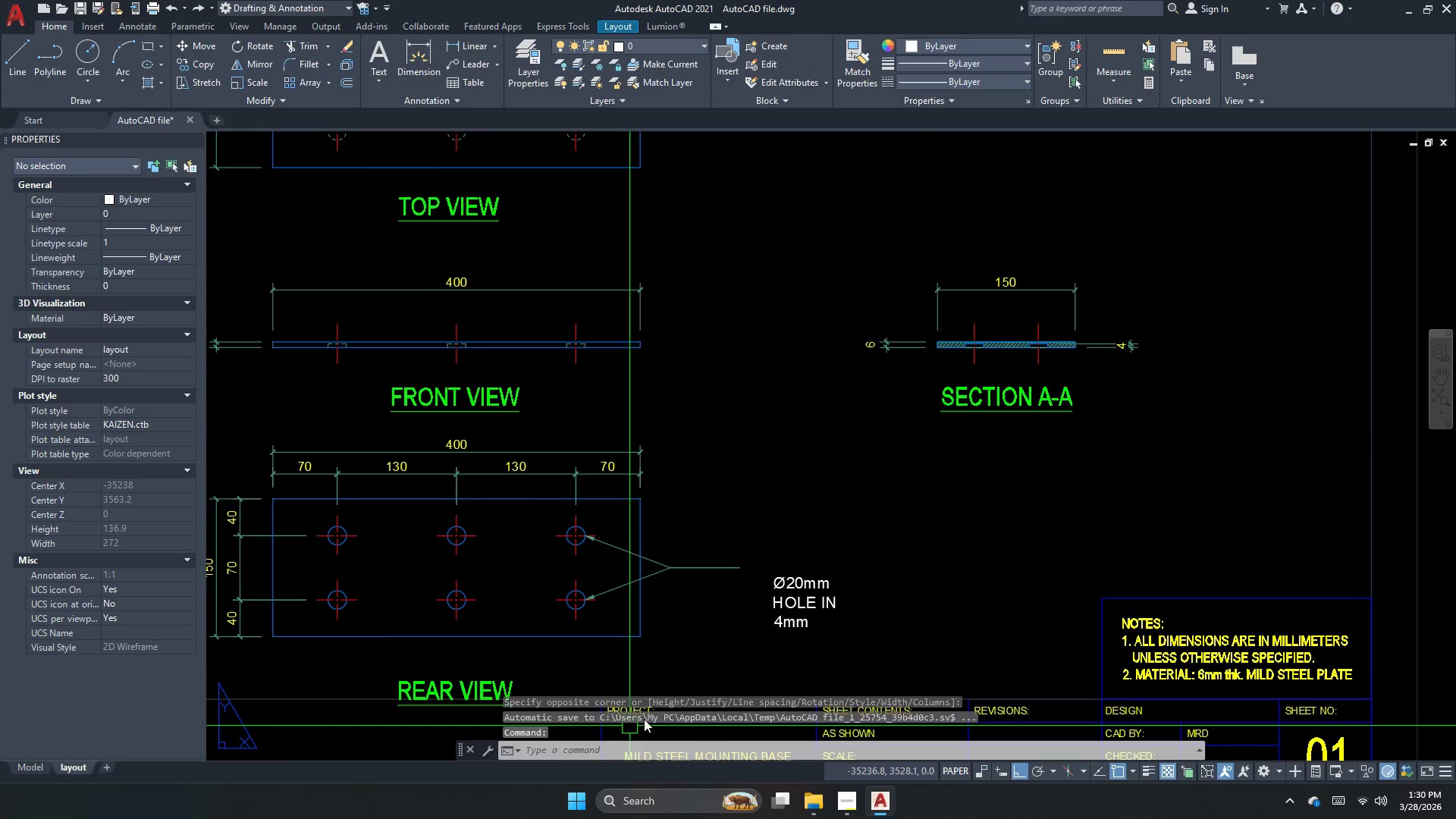 
scroll: coordinate [857, 497], scroll_direction: down, amount: 1.0
 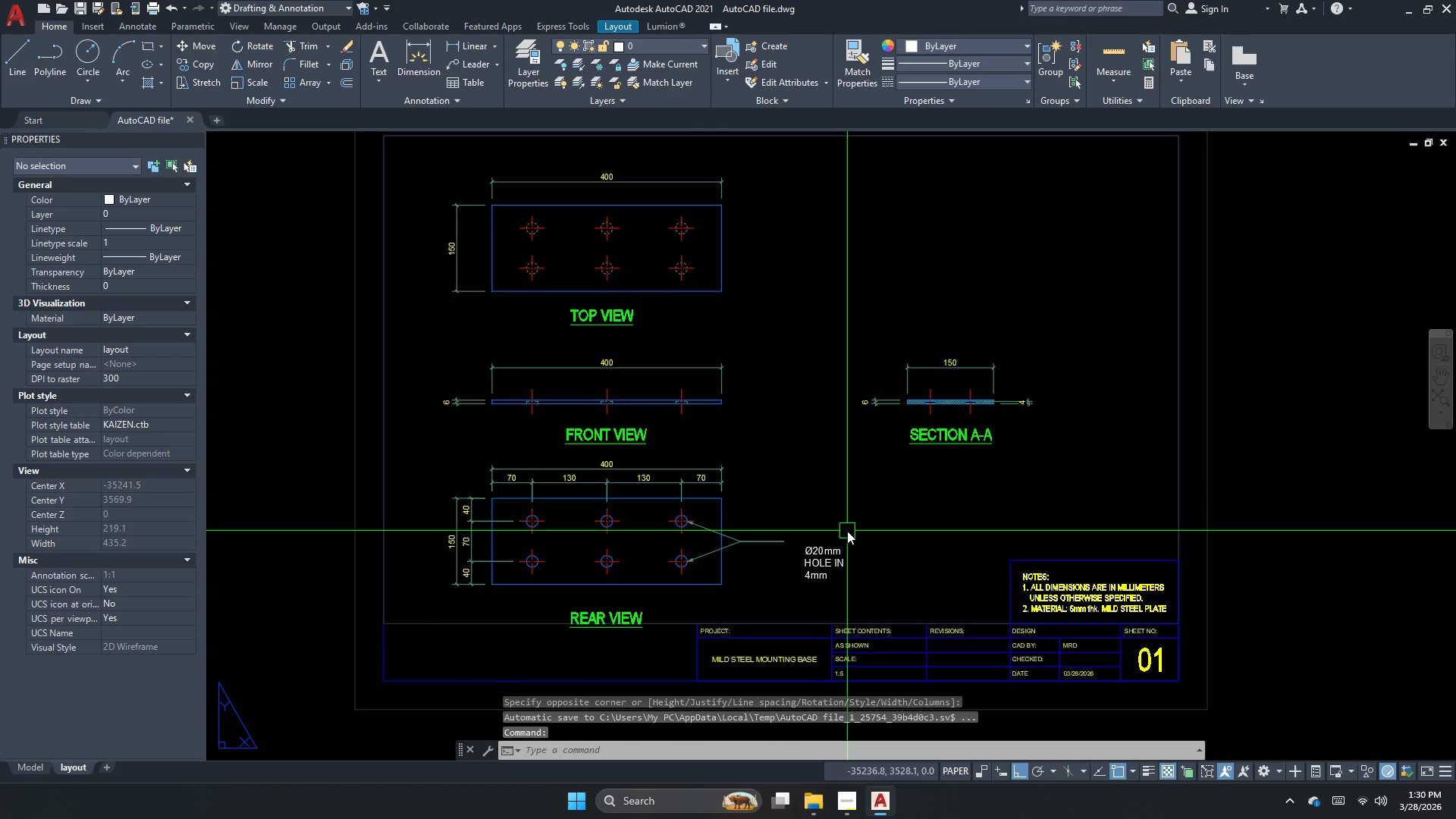 
scroll: coordinate [831, 442], scroll_direction: up, amount: 1.0
 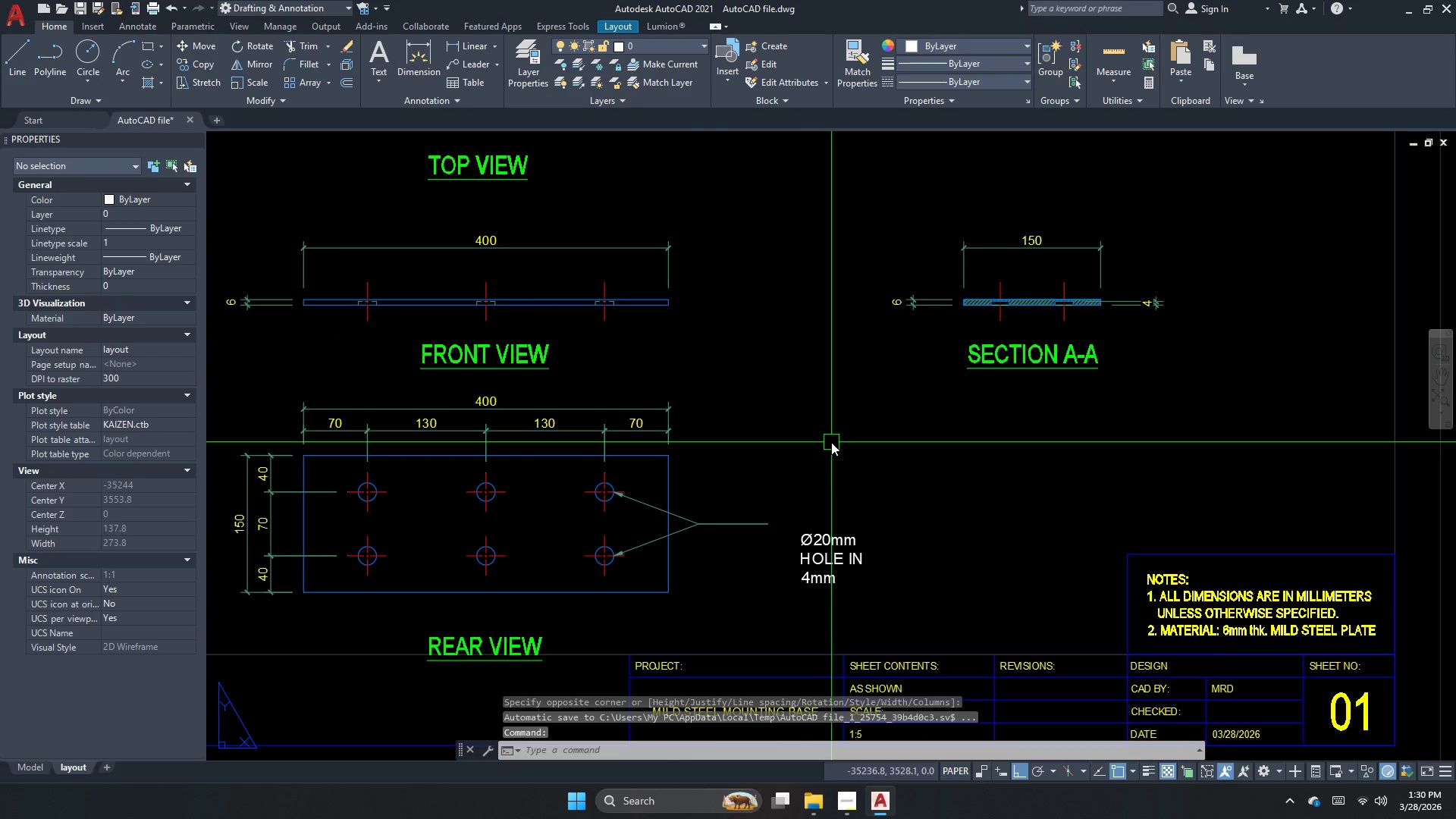 
scroll: coordinate [831, 442], scroll_direction: down, amount: 1.0
 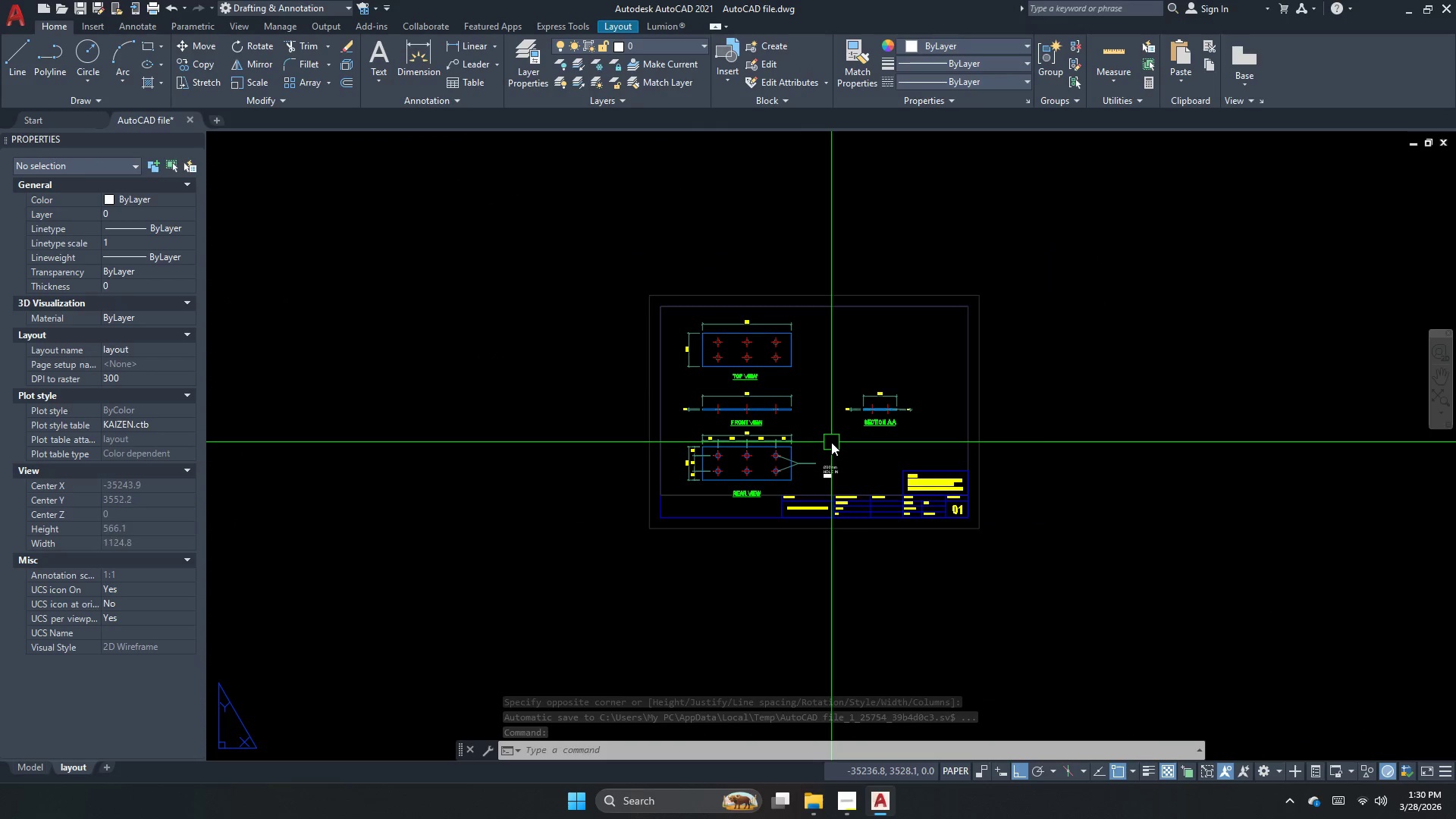 
scroll: coordinate [831, 442], scroll_direction: up, amount: 4.0
 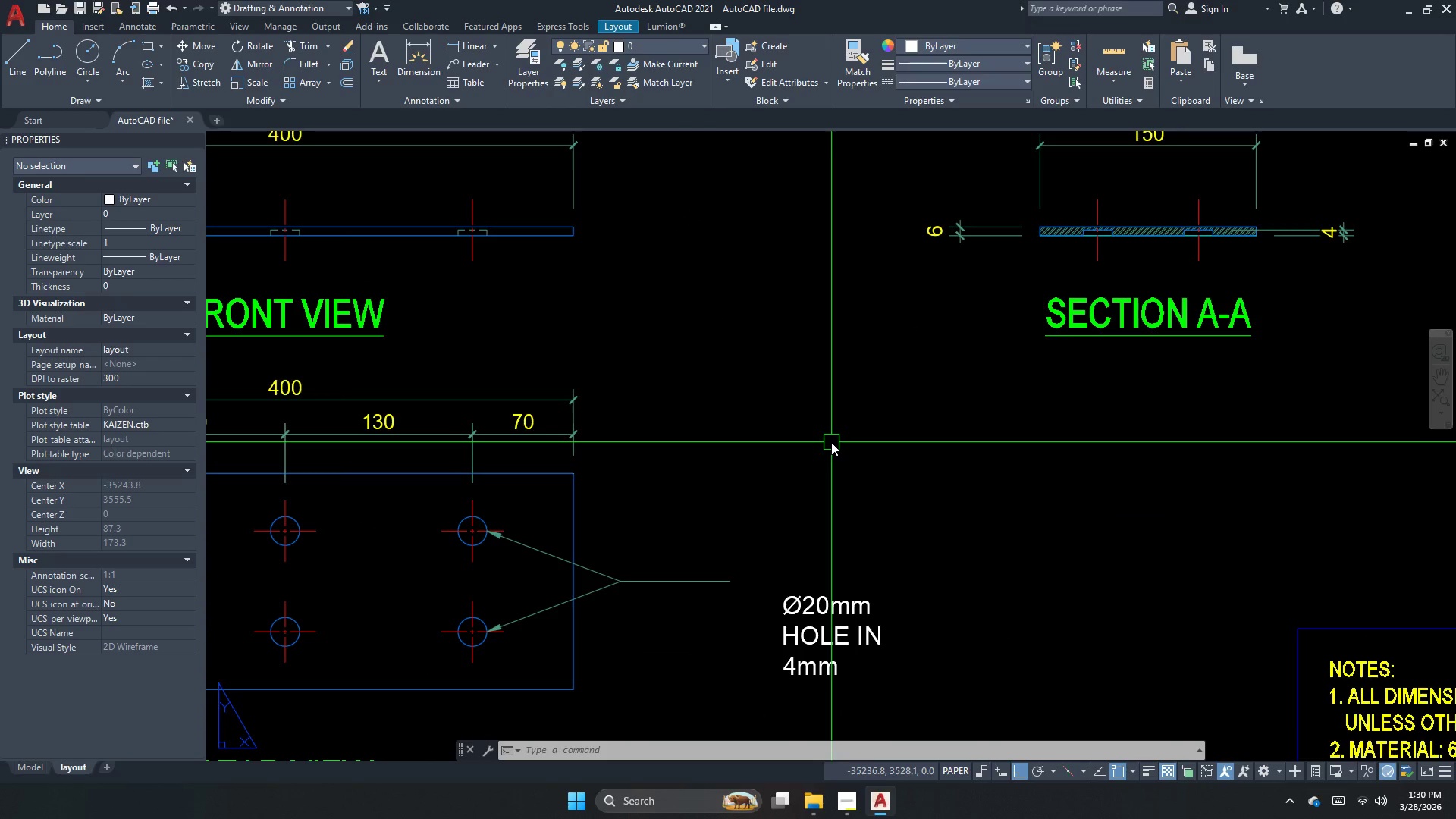 
scroll: coordinate [831, 442], scroll_direction: none, amount: 0.0
 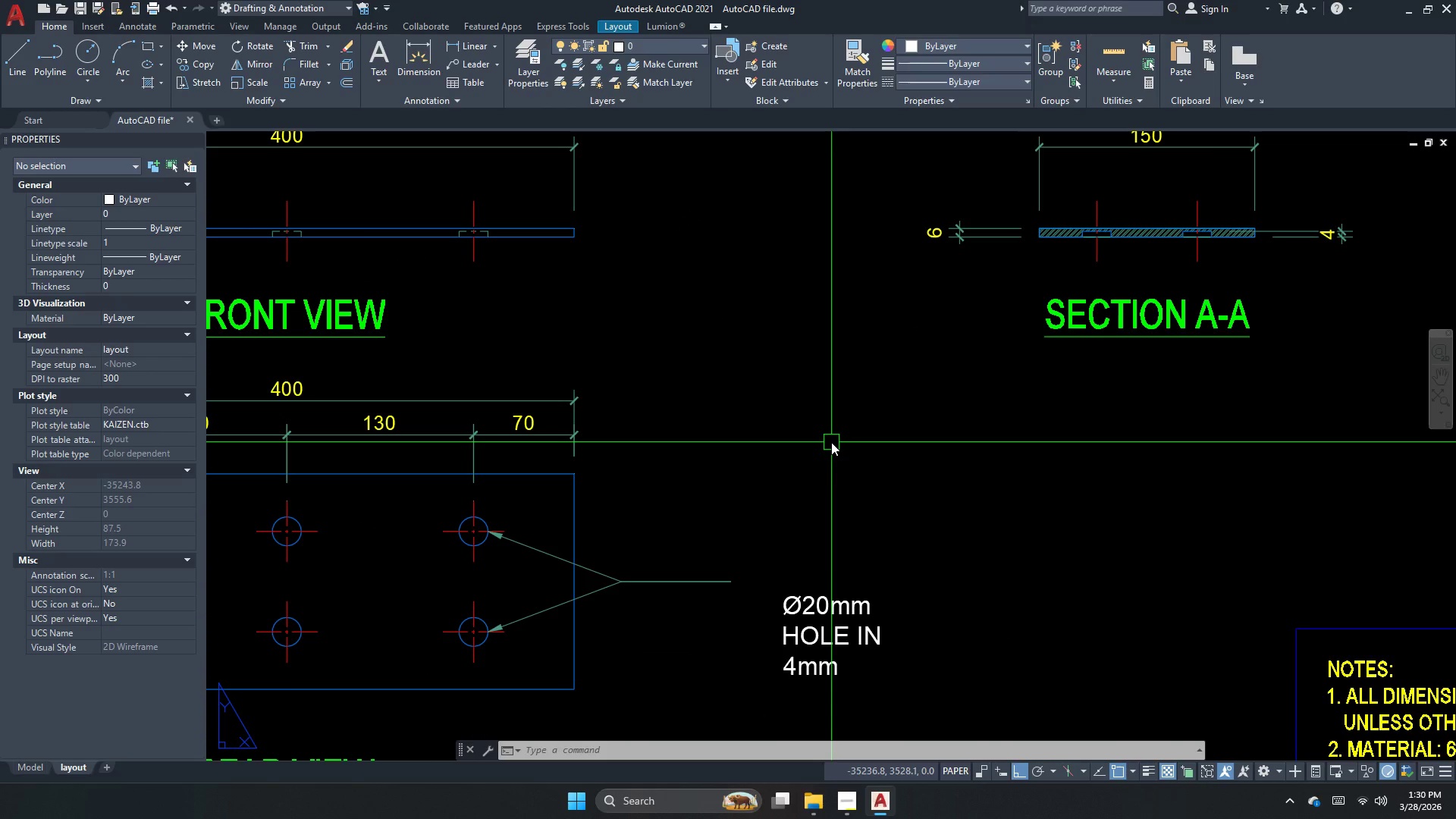 
scroll: coordinate [831, 442], scroll_direction: up, amount: 5.0
 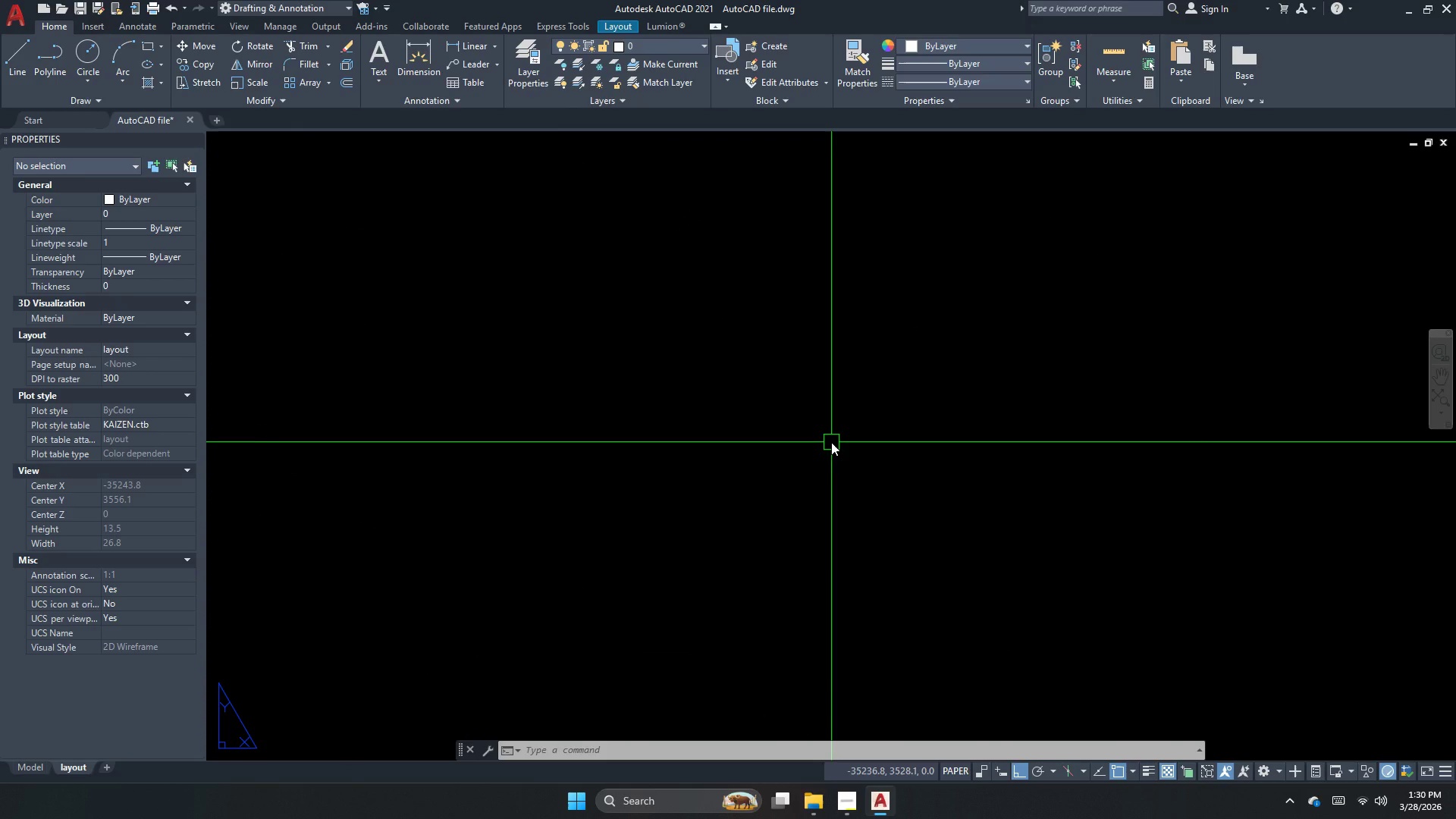 
scroll: coordinate [831, 443], scroll_direction: down, amount: 1.0
 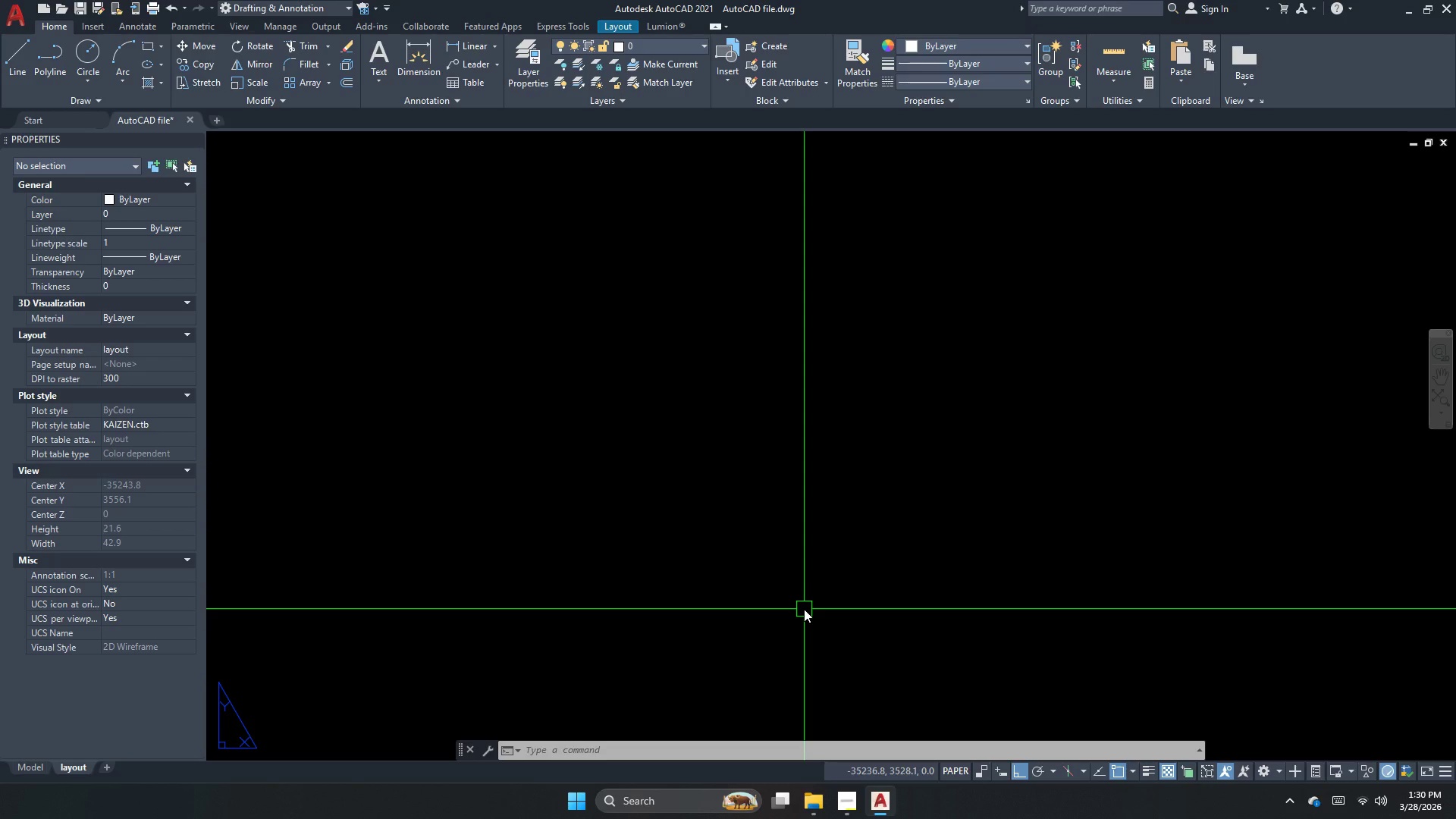 
scroll: coordinate [59, 818], scroll_direction: up, amount: 4.0
 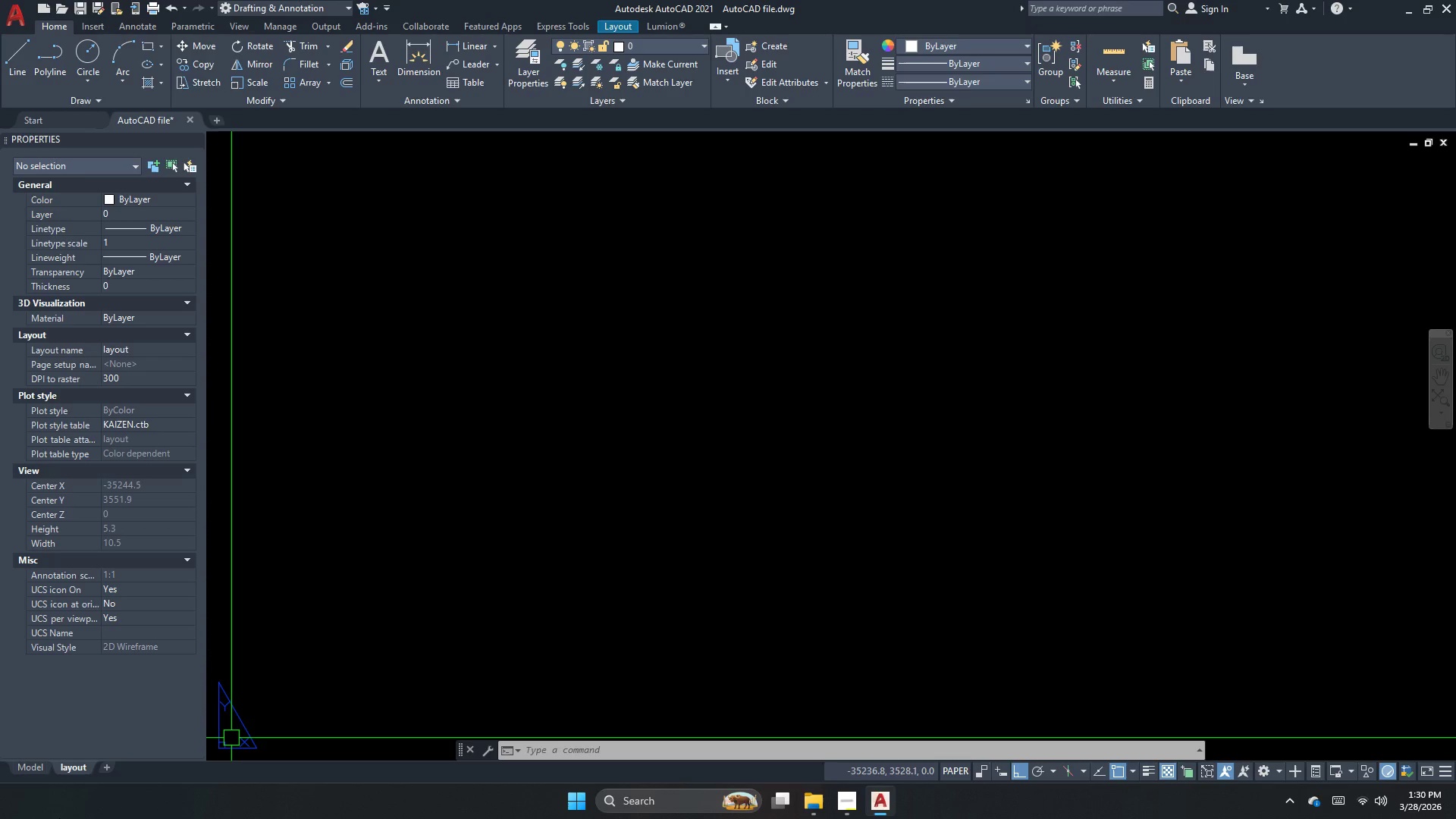 
scroll: coordinate [59, 818], scroll_direction: down, amount: 13.0
 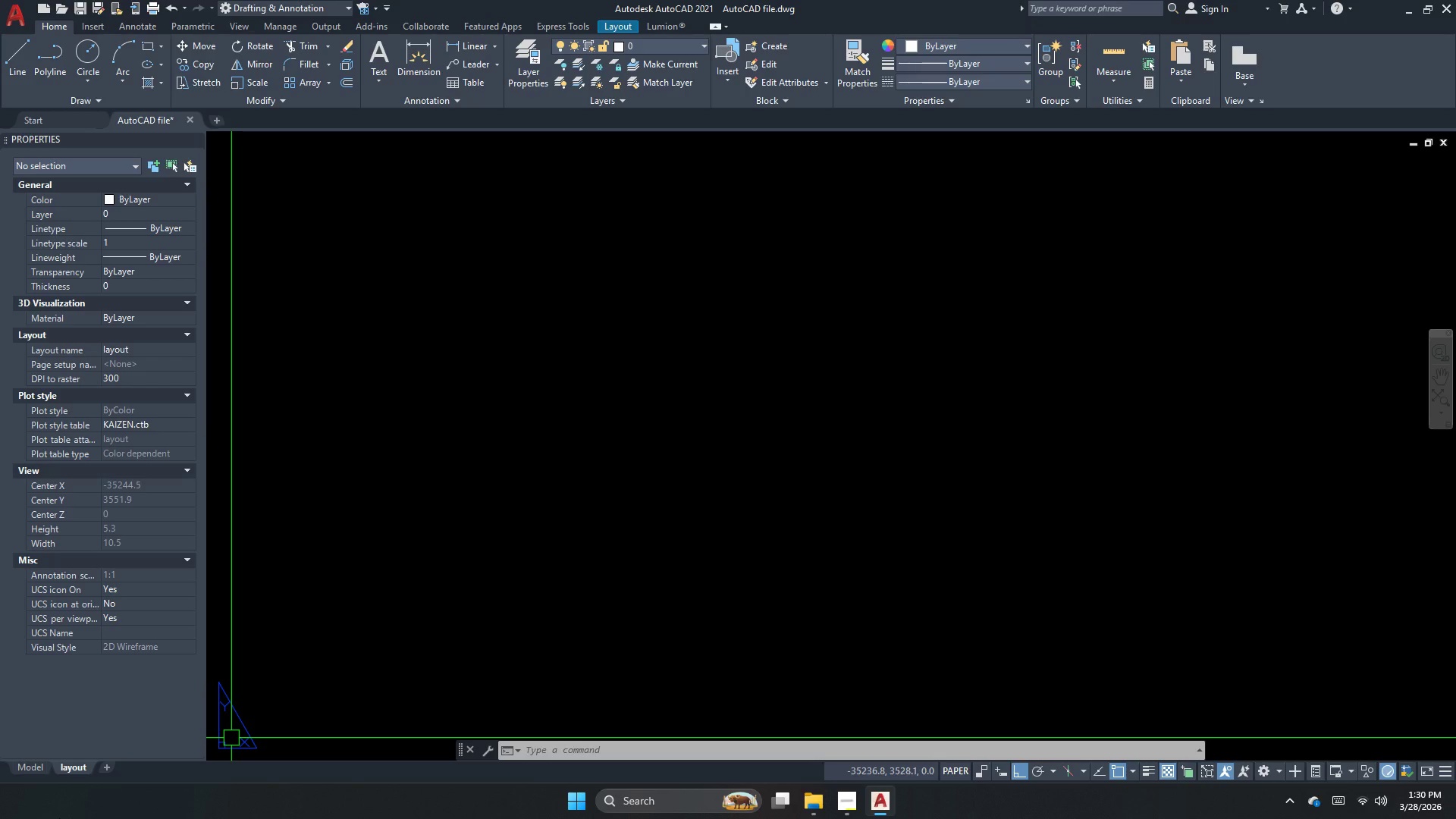 
scroll: coordinate [59, 818], scroll_direction: down, amount: 1.0
 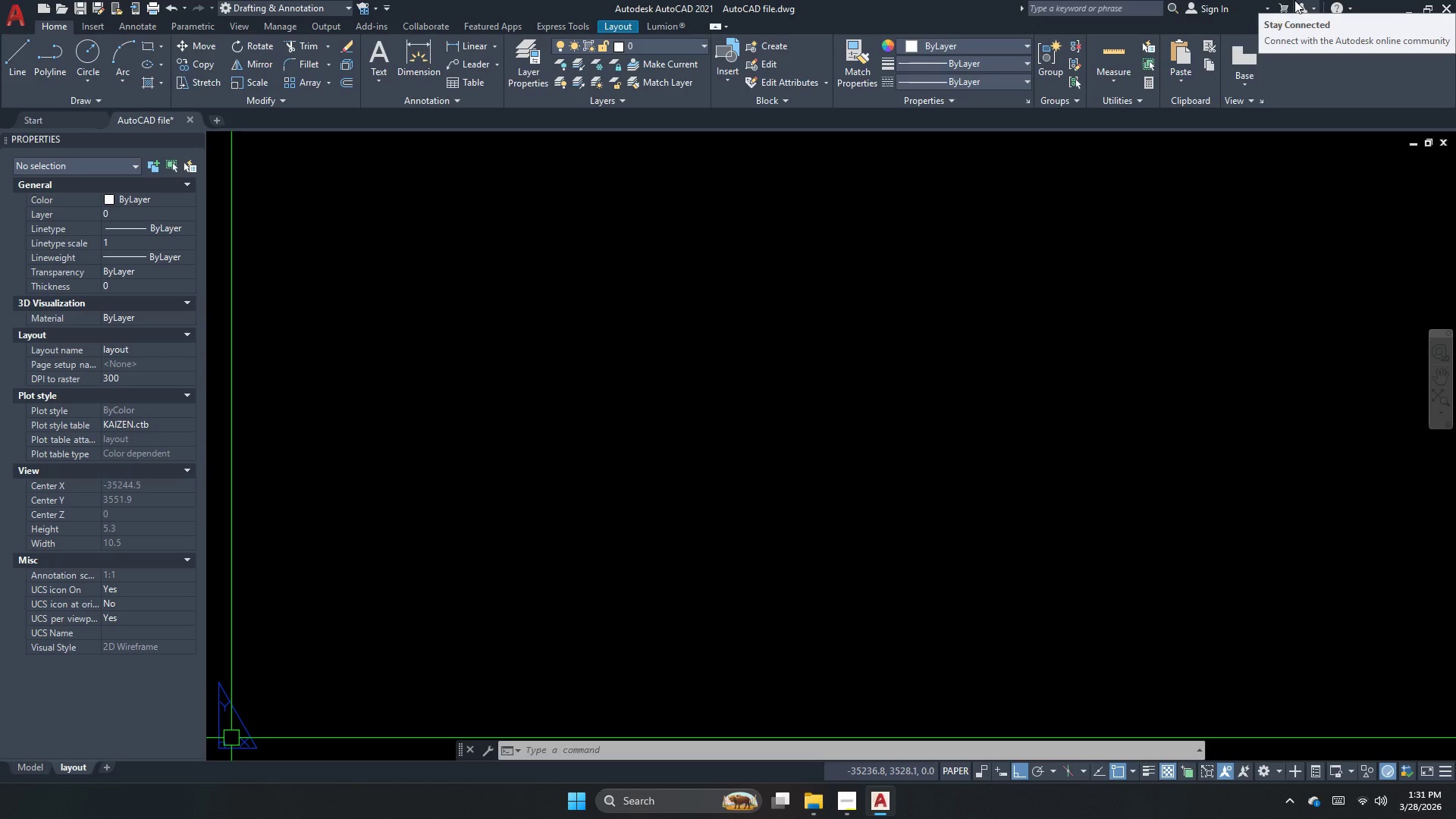 
wait(30.29)
 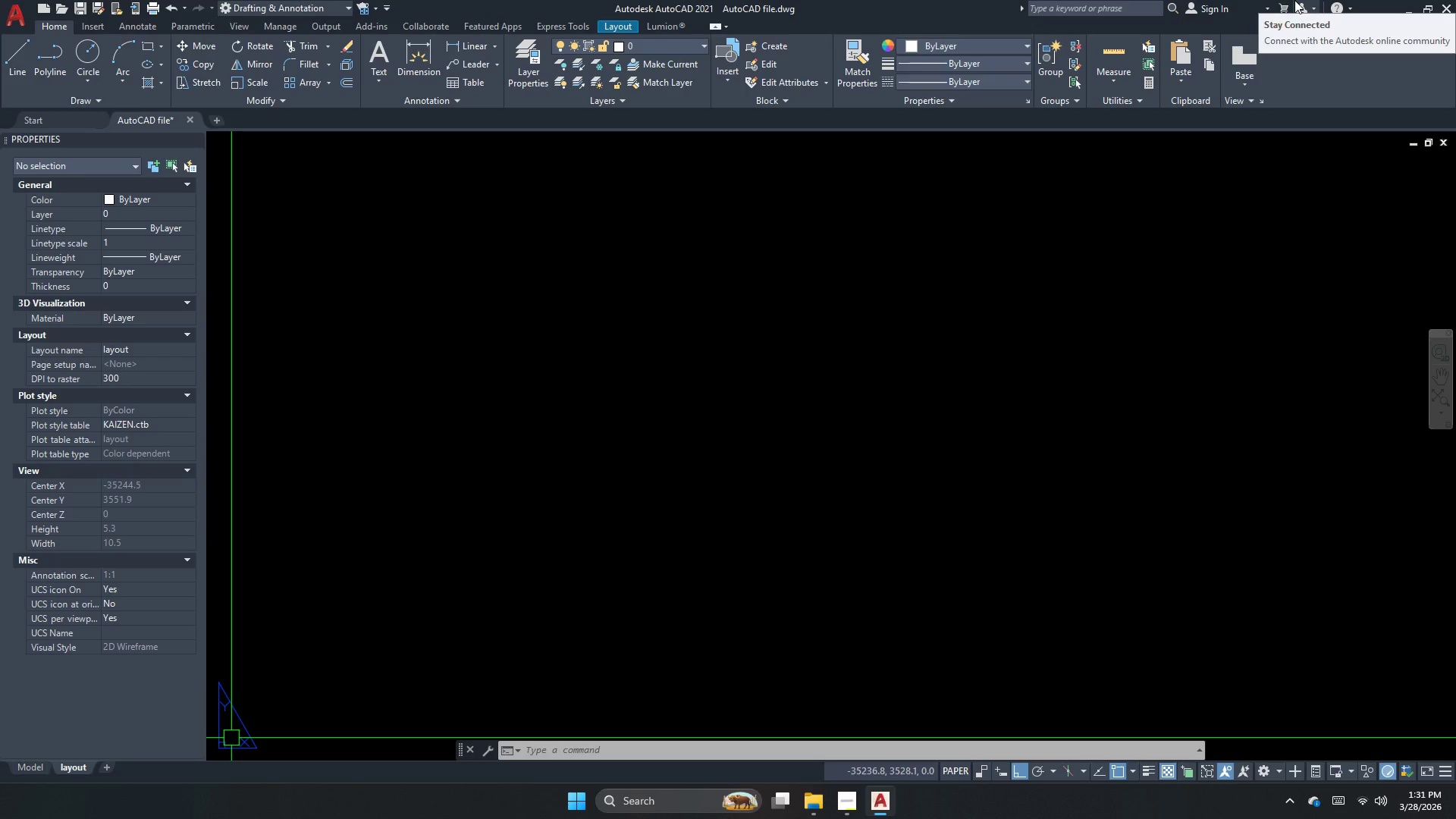 
scroll: coordinate [681, 318], scroll_direction: down, amount: 8.0
 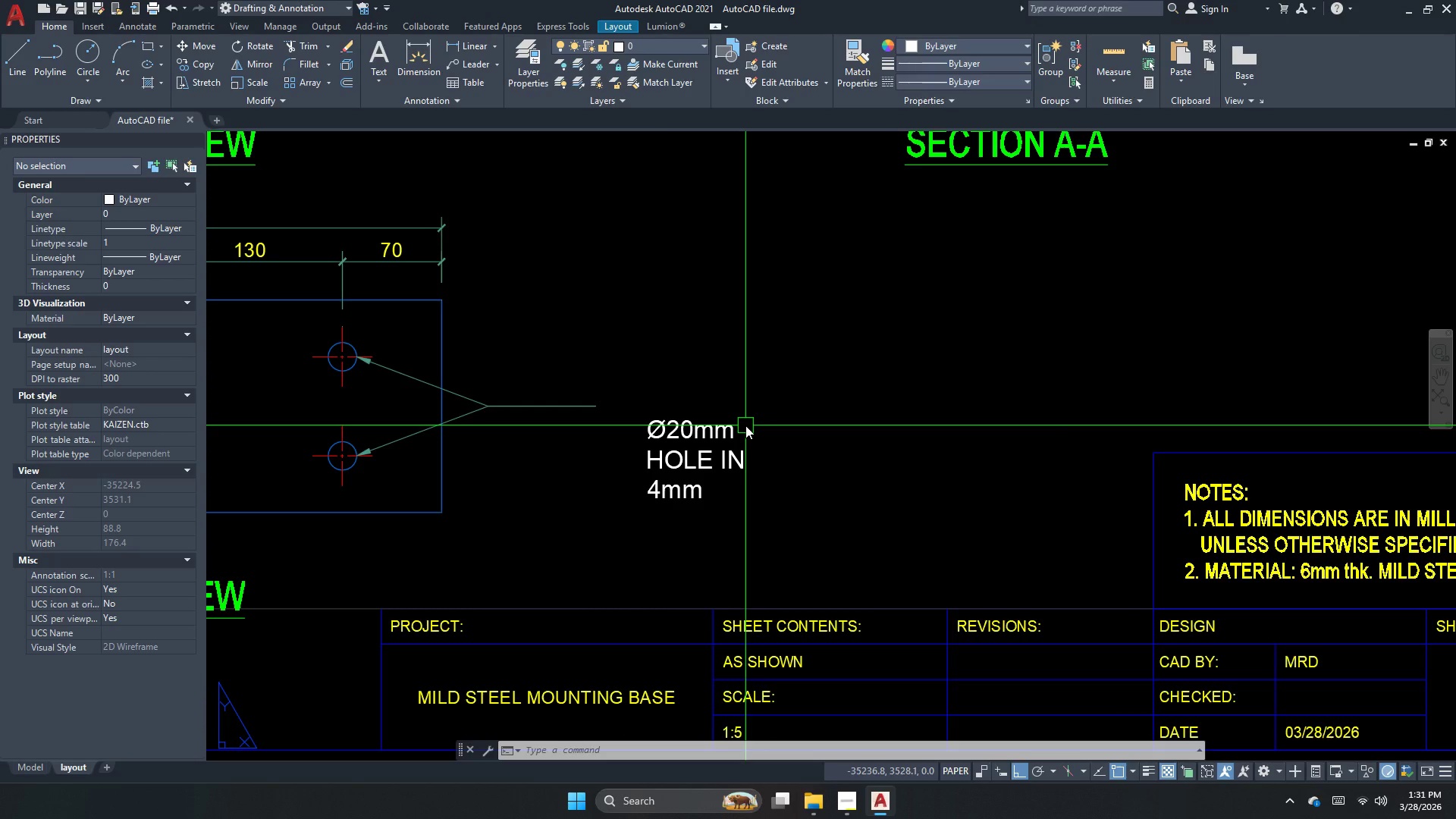 
wait(5.12)
 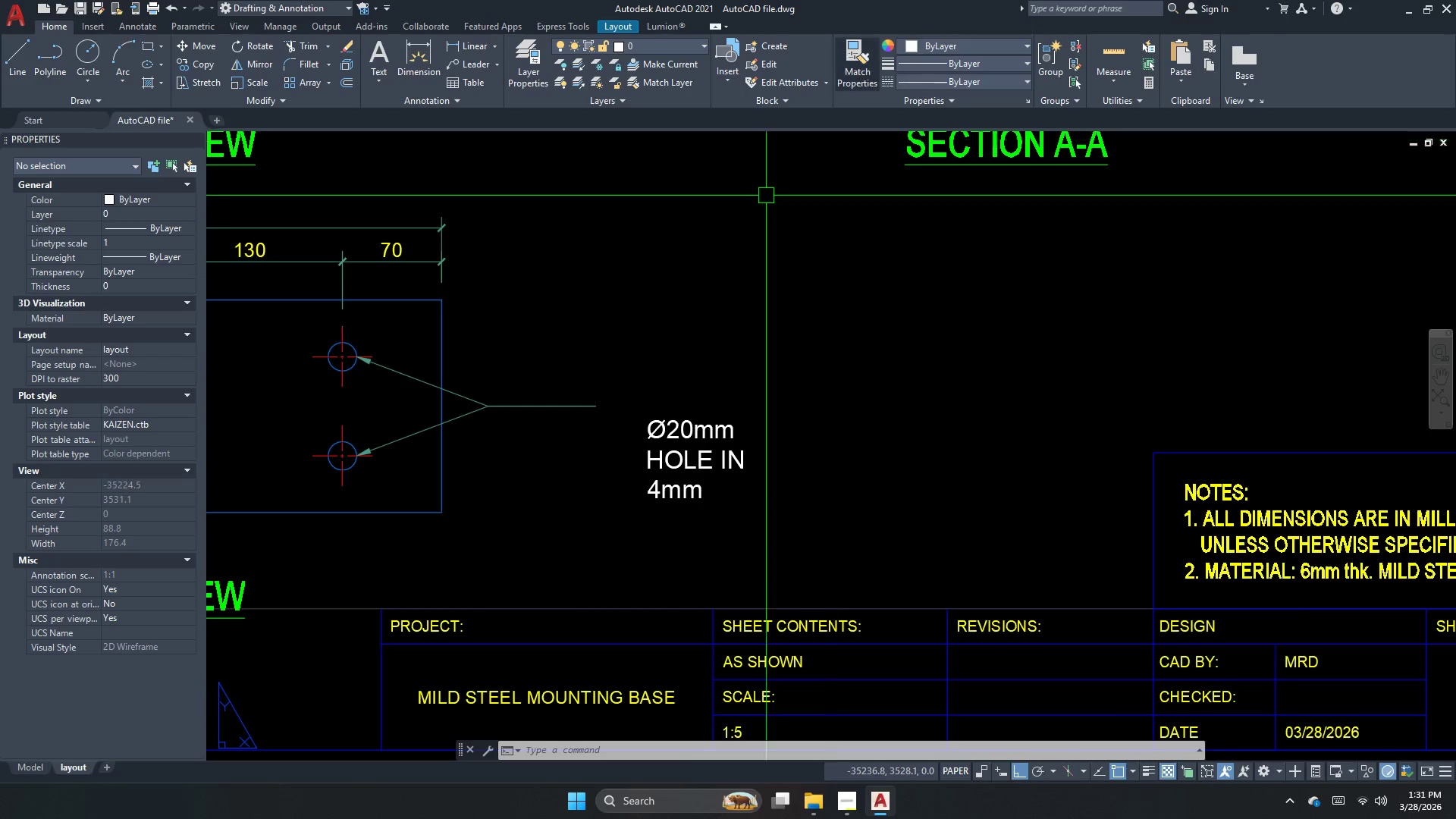 
left_click_drag(start_coordinate=[794, 504], to_coordinate=[727, 469])
 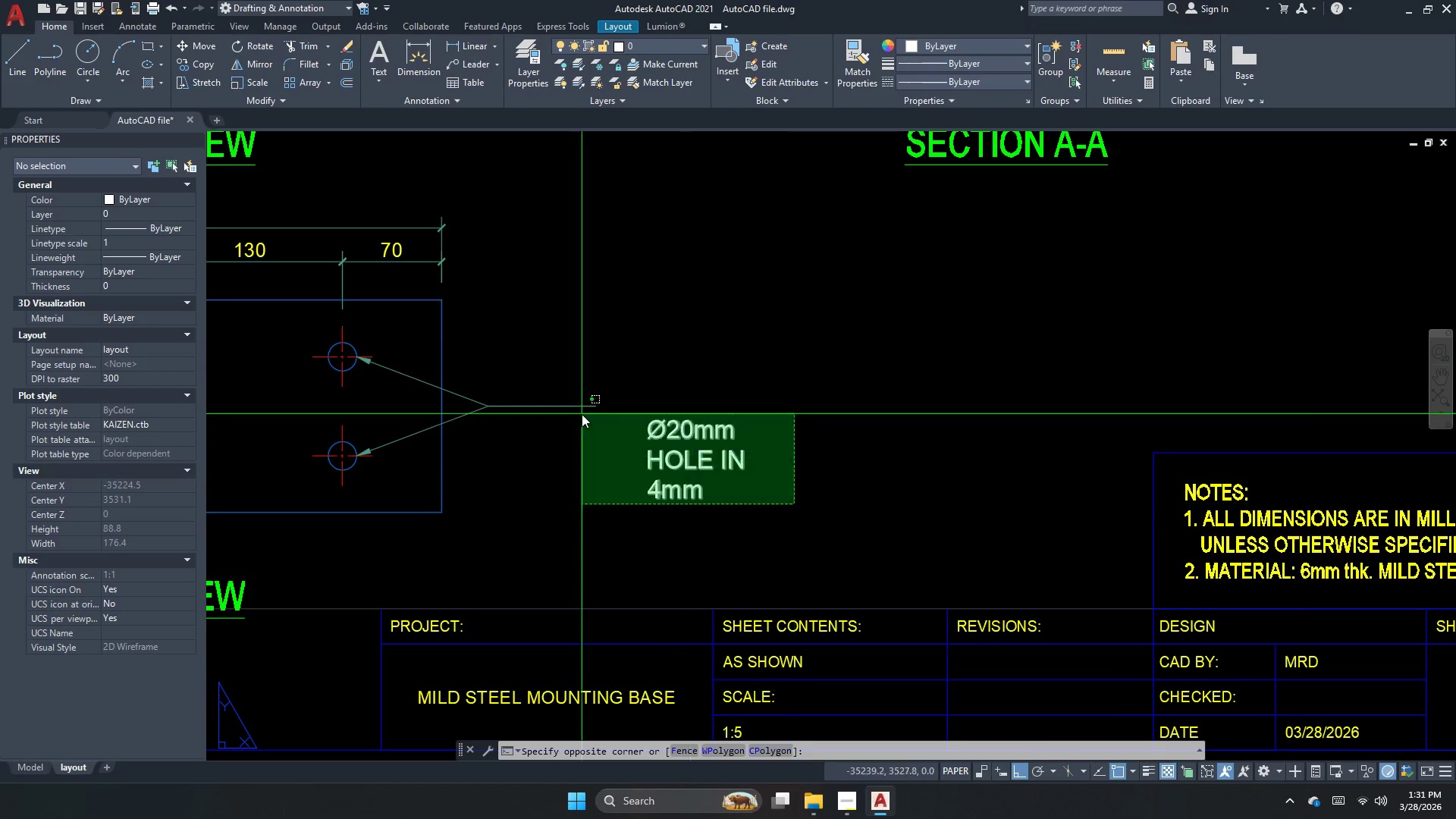 
double_click([582, 414])
 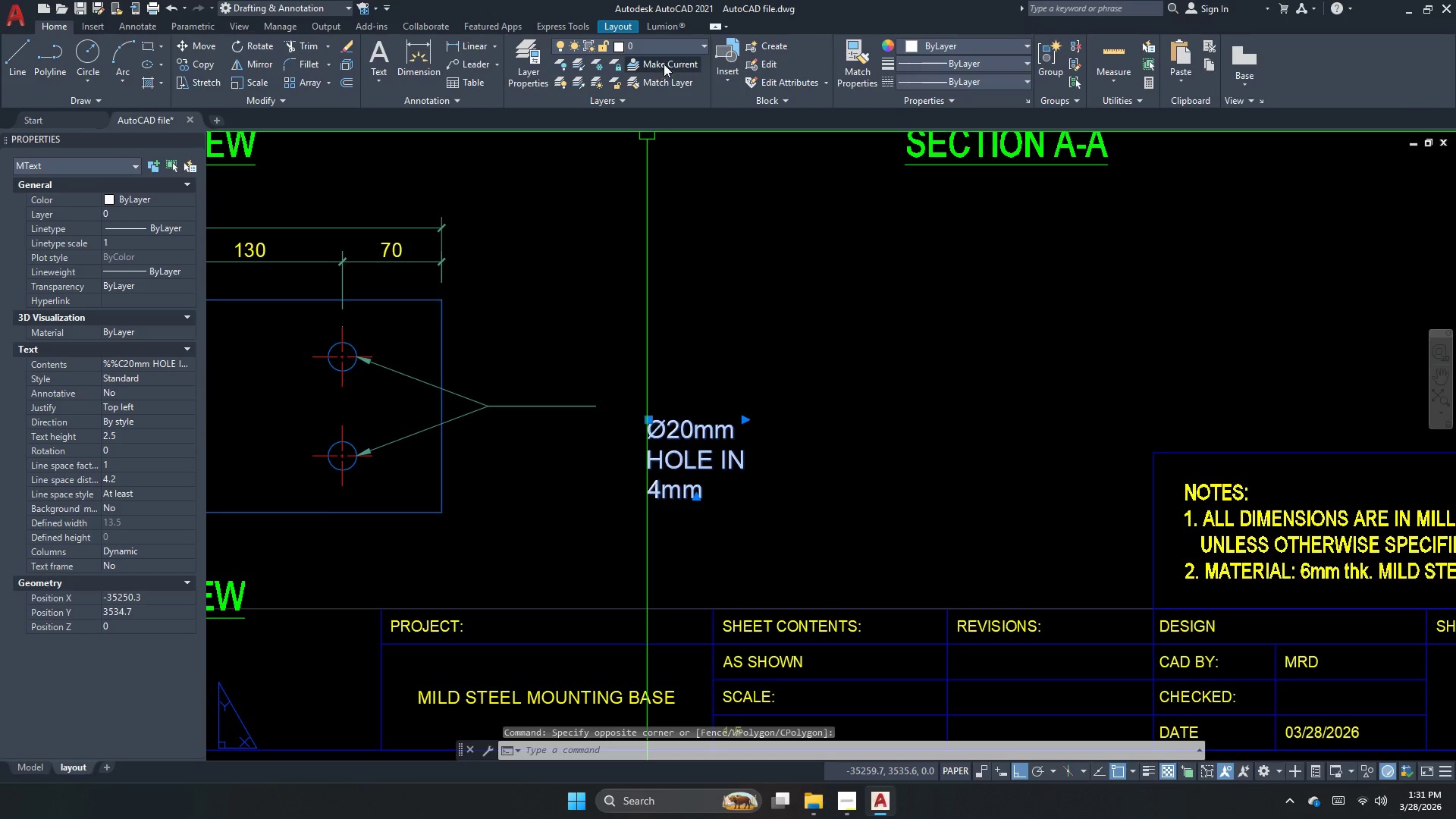 
left_click([665, 55])
 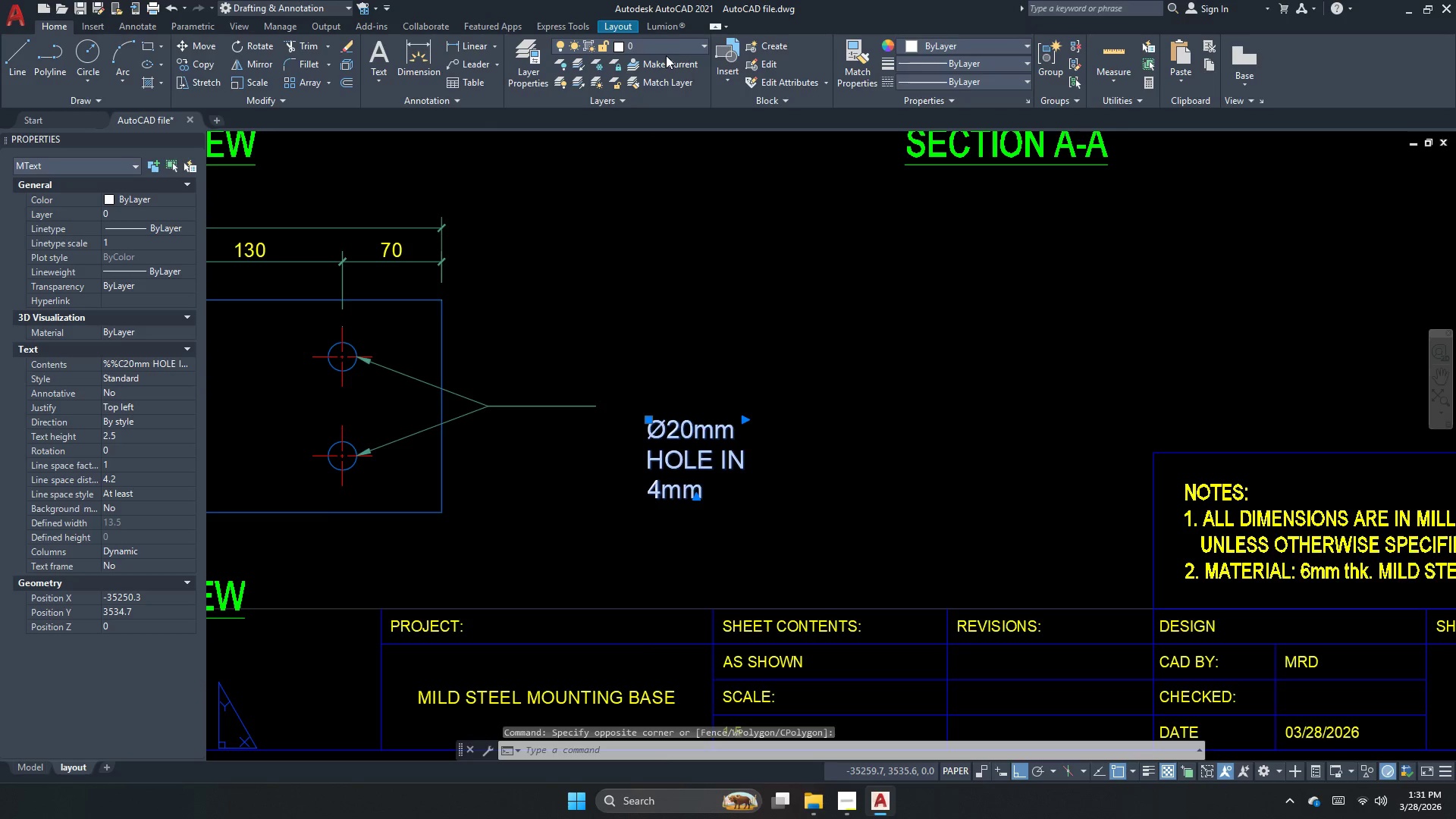 
left_click([678, 51])
 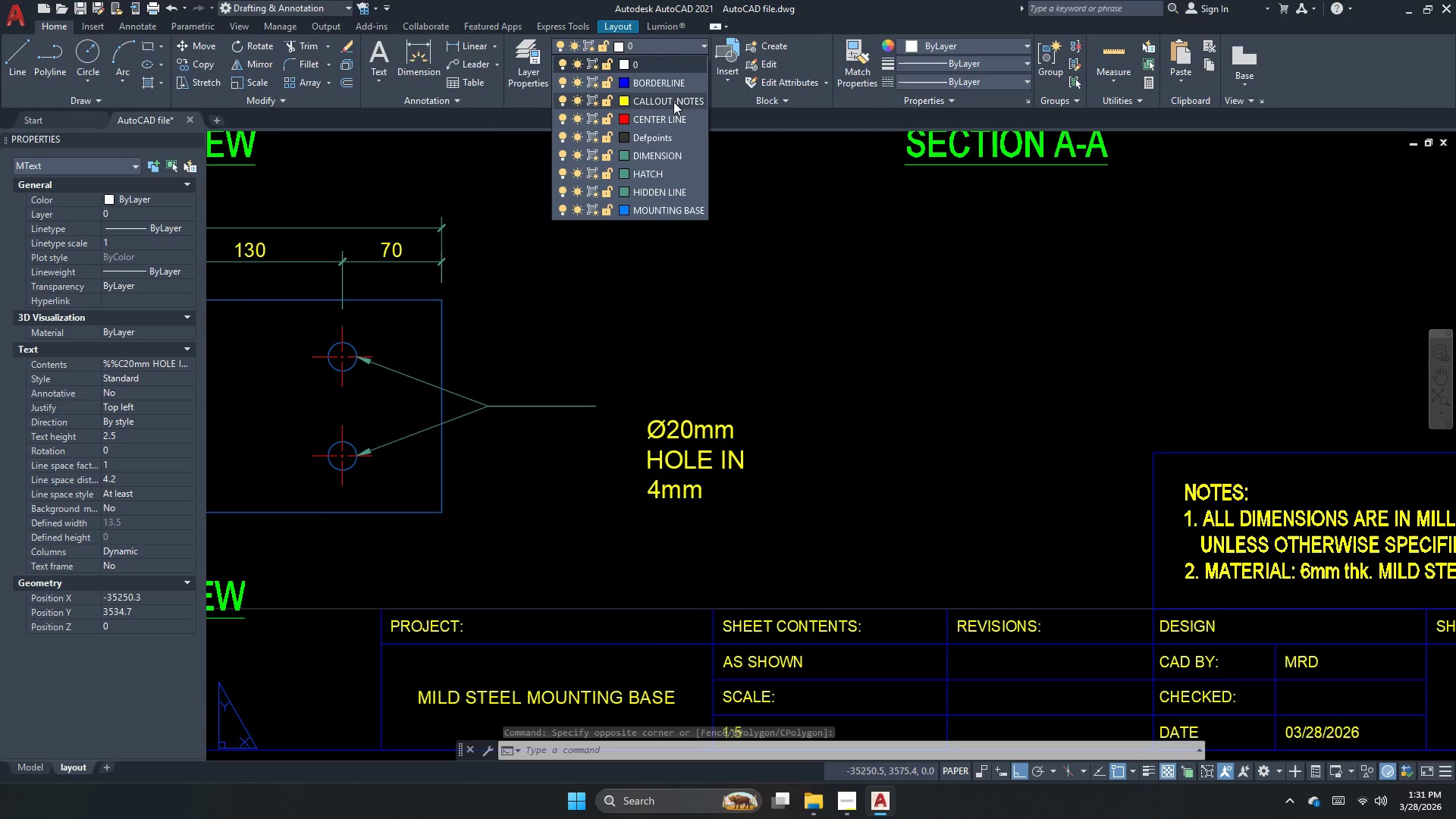 
left_click([673, 102])
 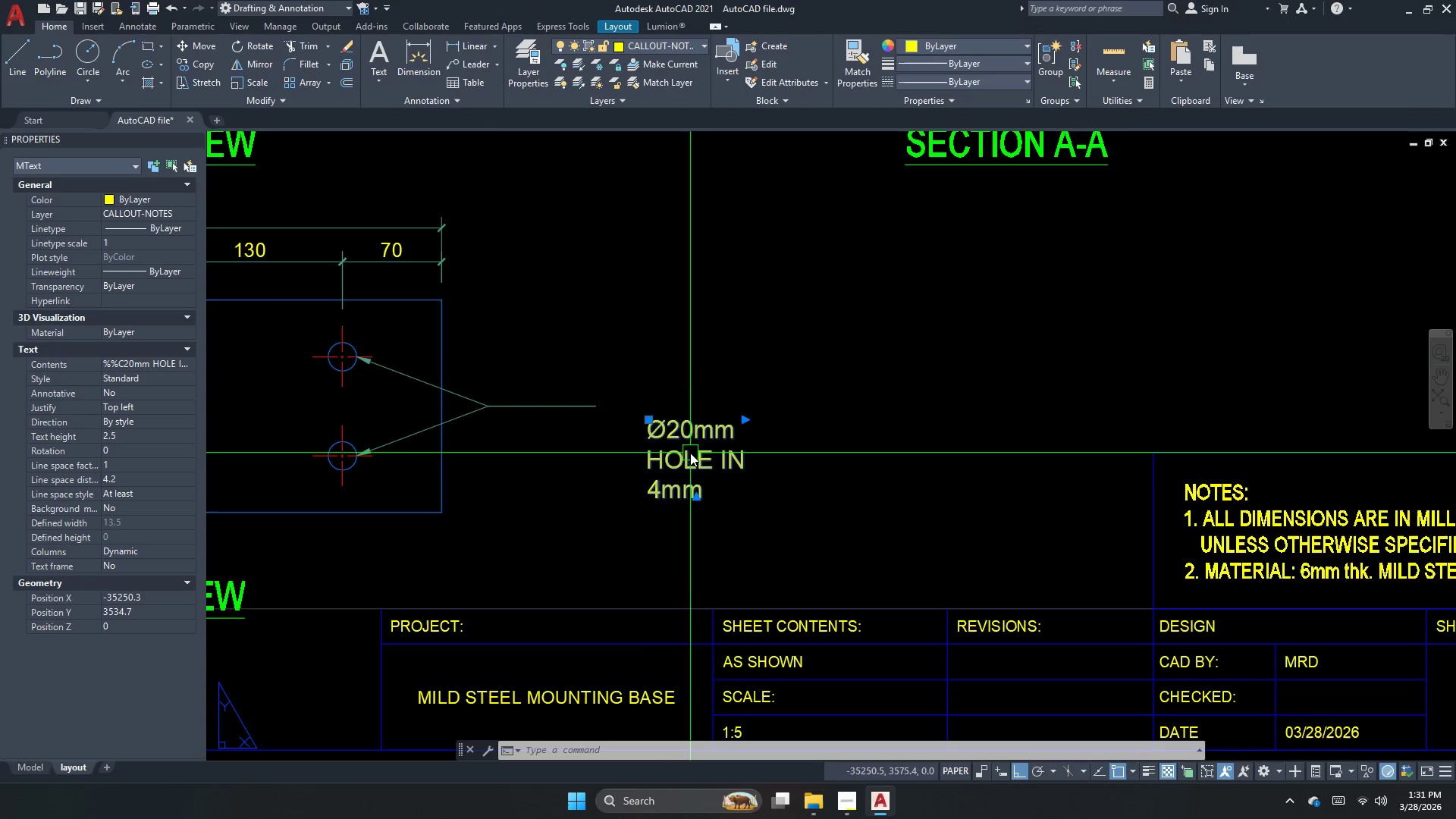 
key(Escape)
 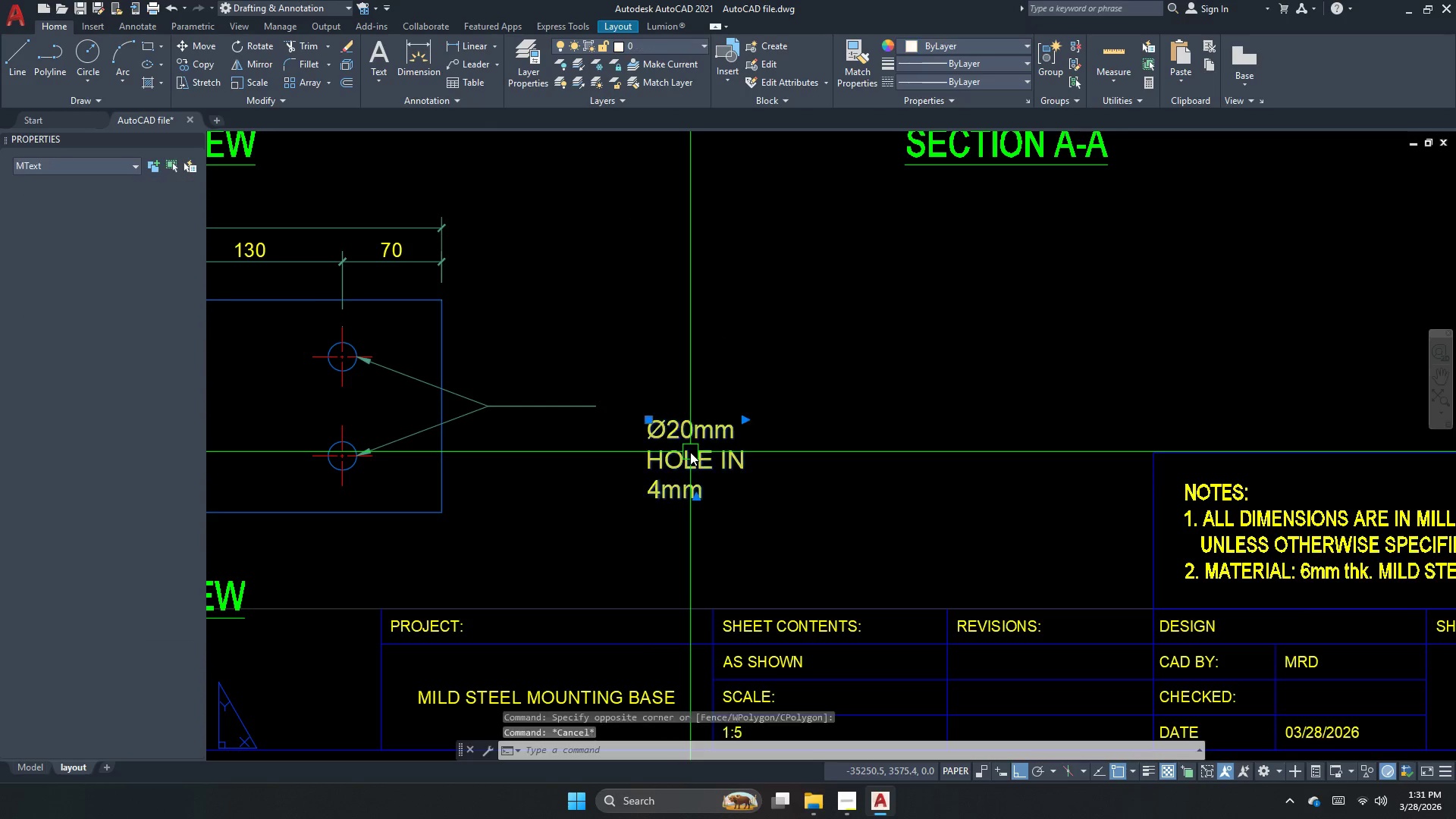 
double_click([690, 452])
 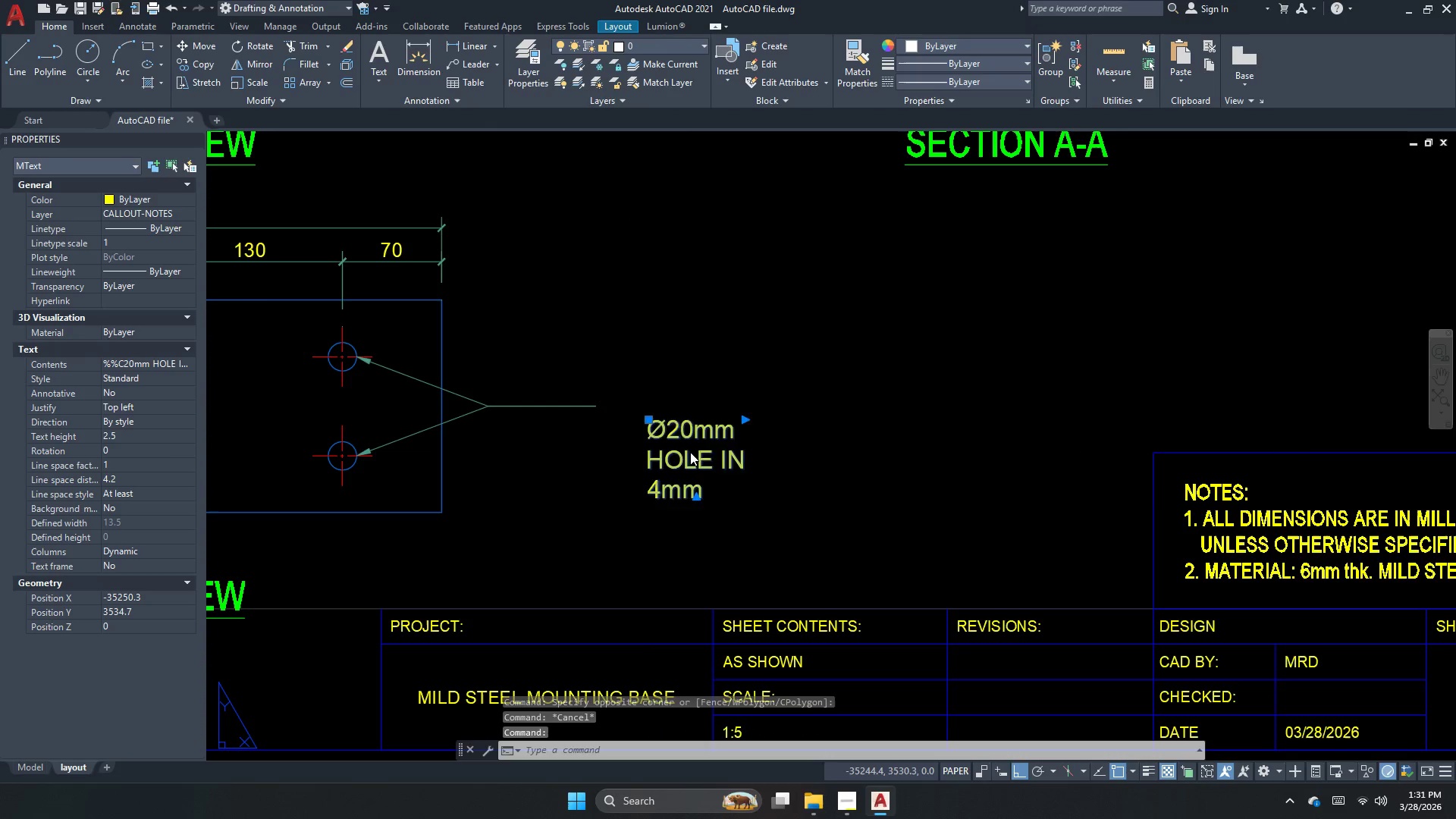 
triple_click([690, 452])
 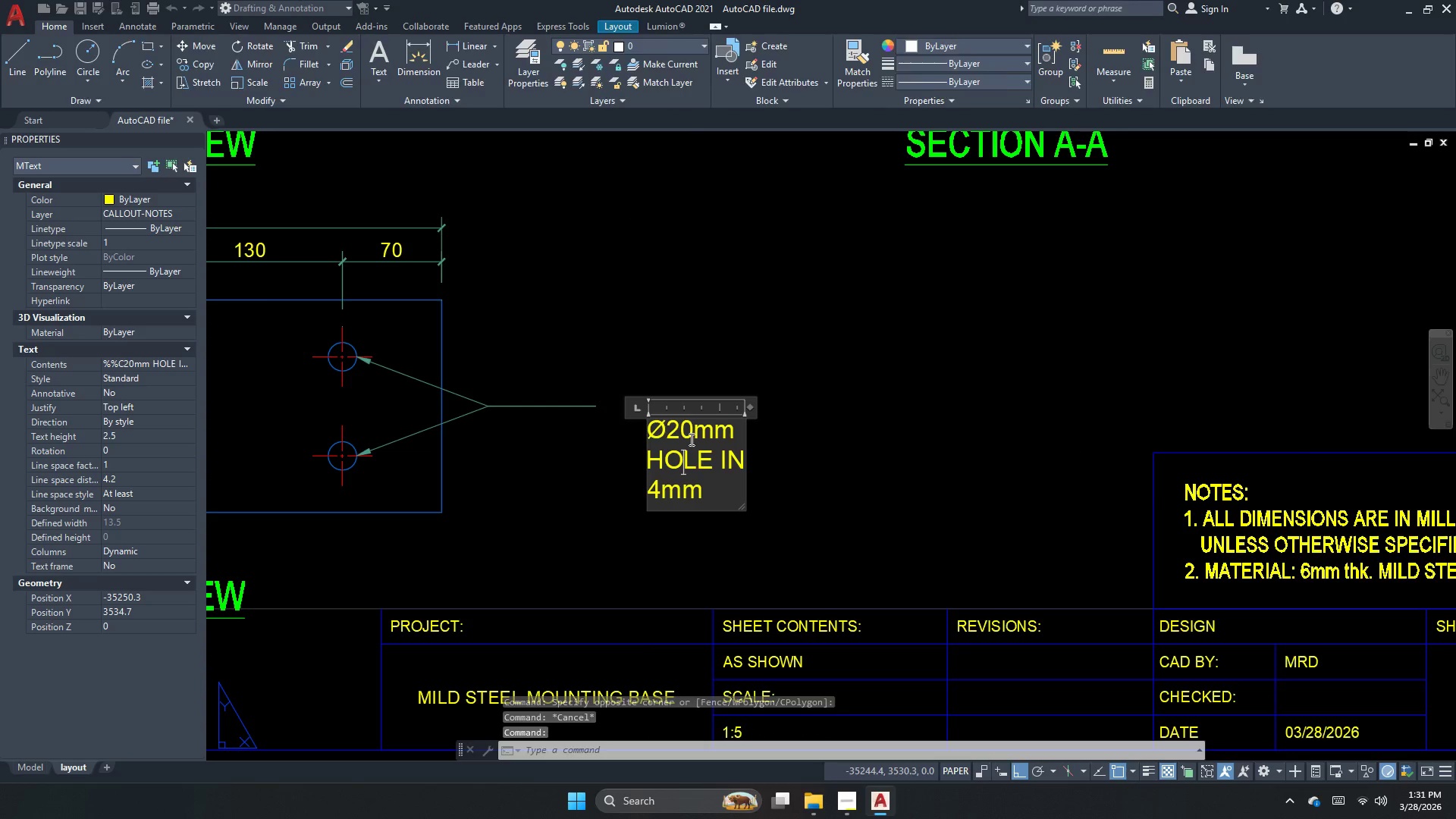 
key(Control+A)
 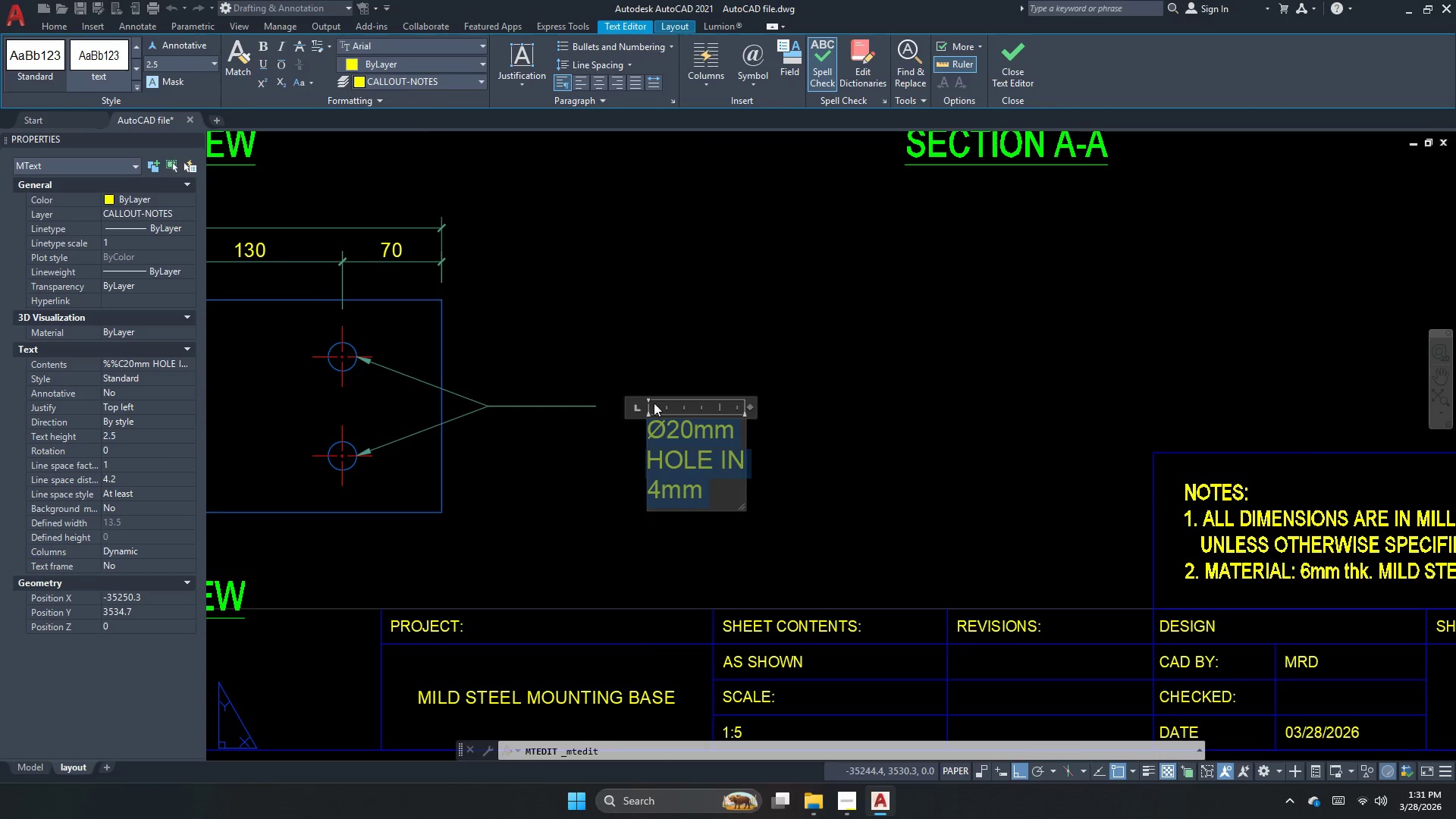 
left_click([844, 315])
 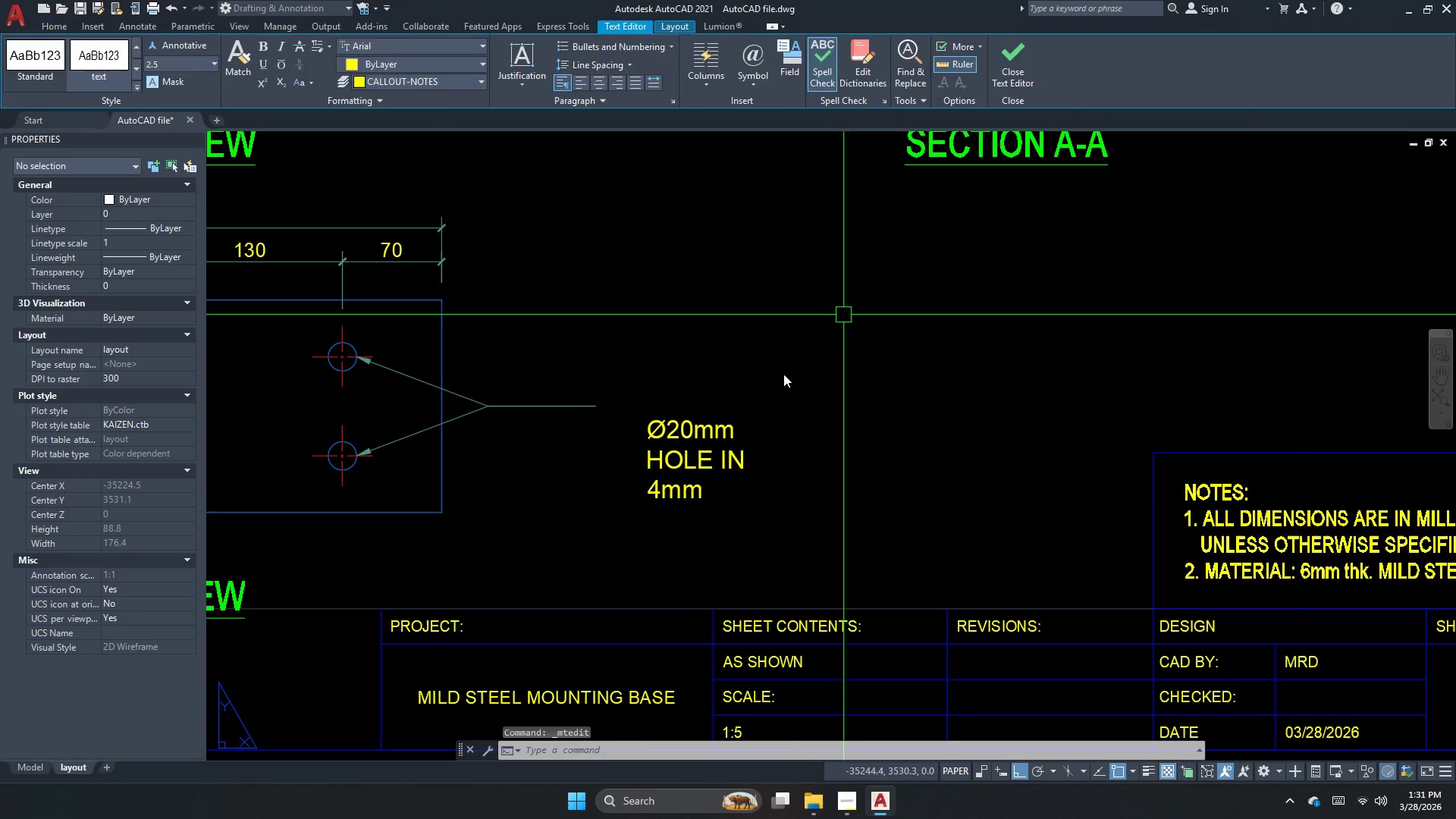 
left_click_drag(start_coordinate=[748, 399], to_coordinate=[745, 407])
 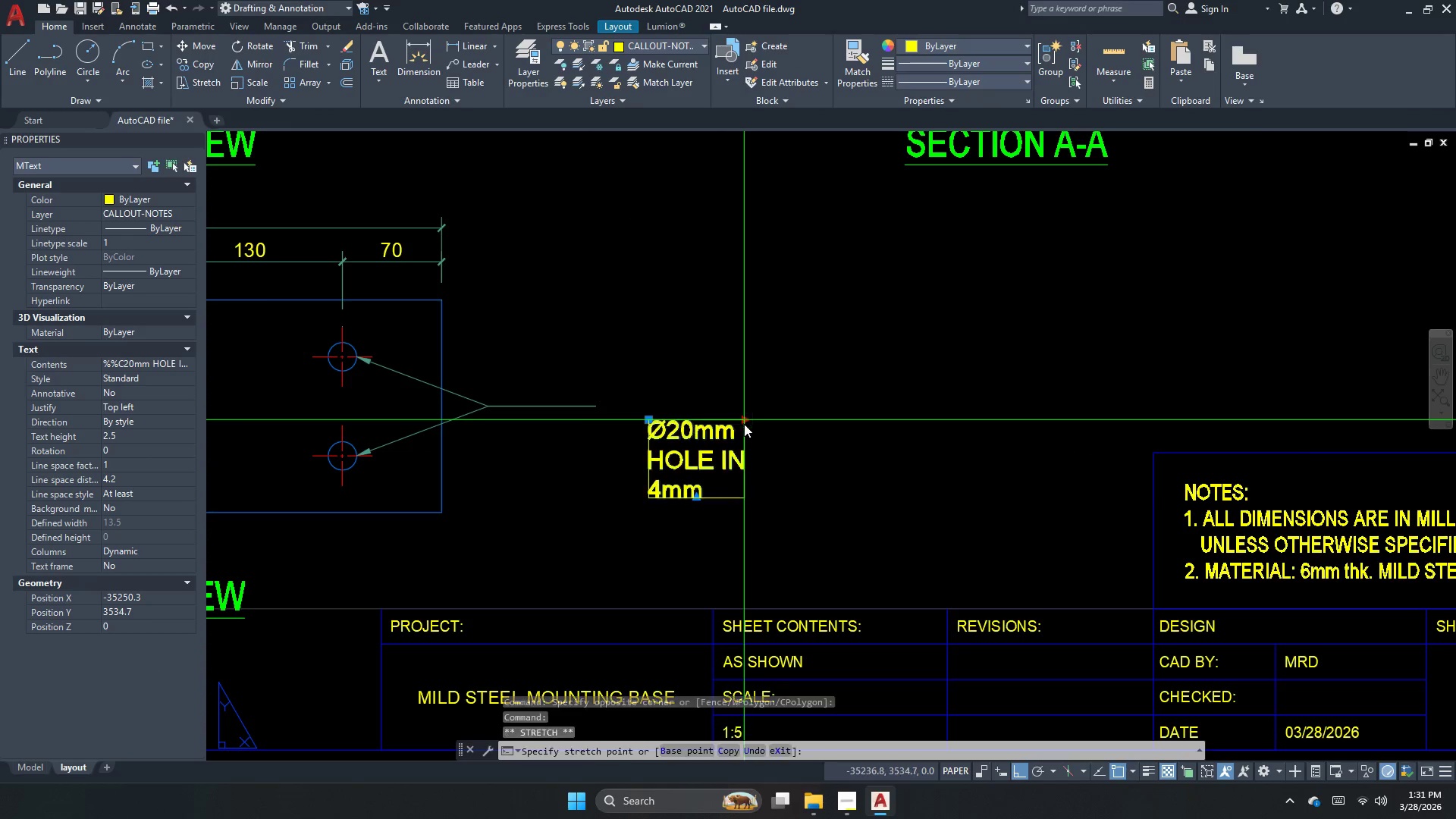 
double_click([921, 425])
 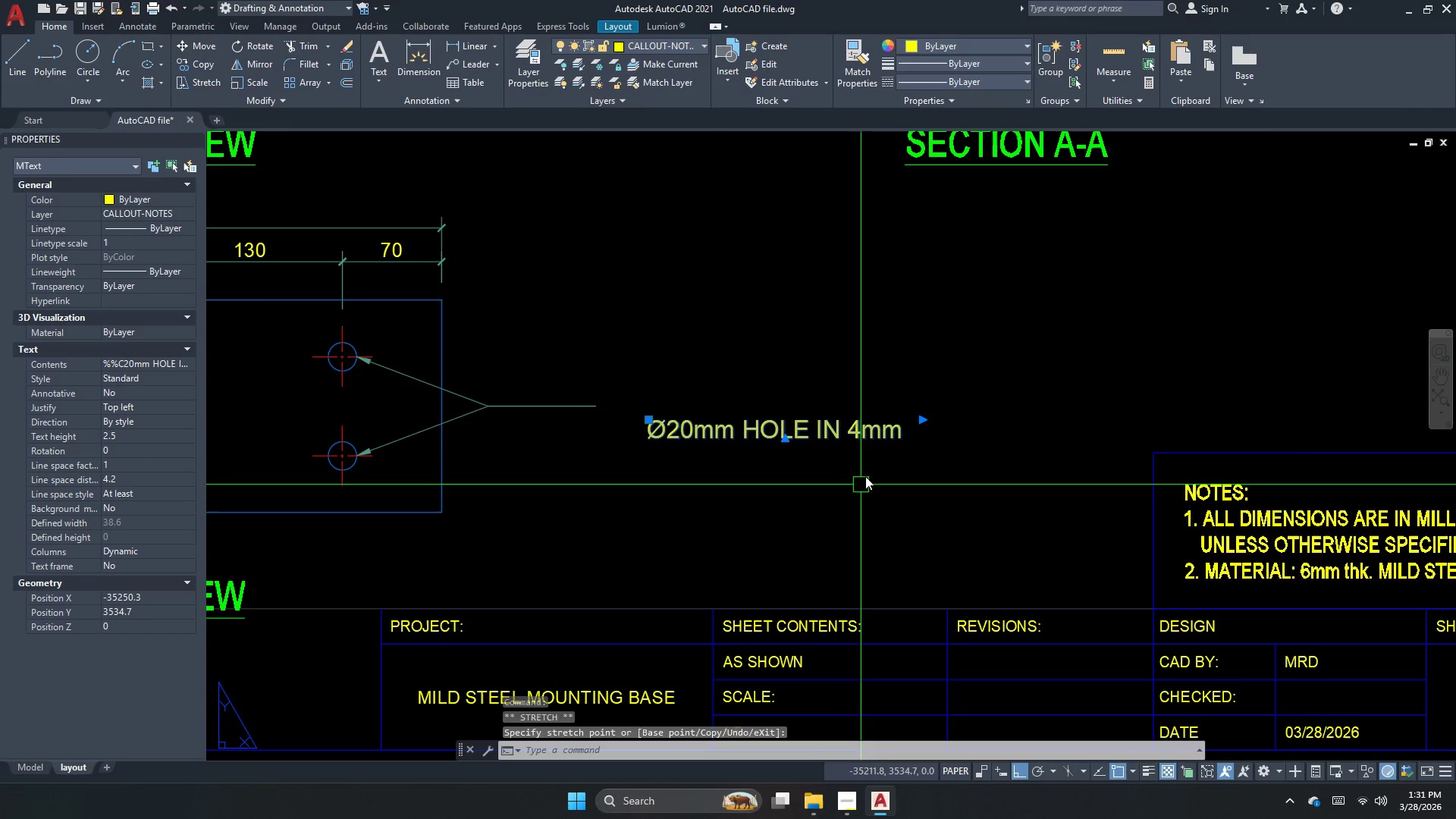 
key(Escape)
 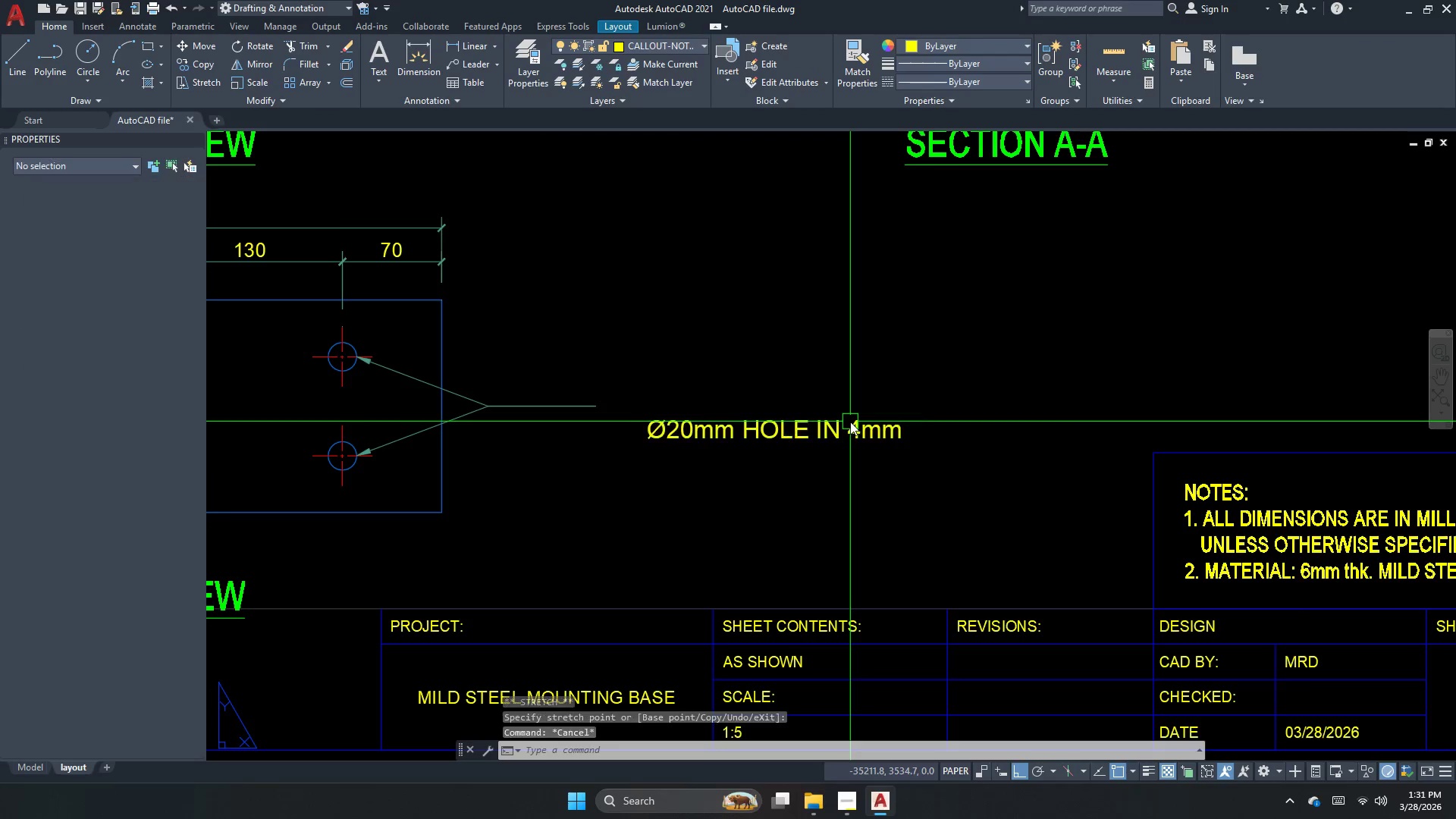 
left_click([842, 429])
 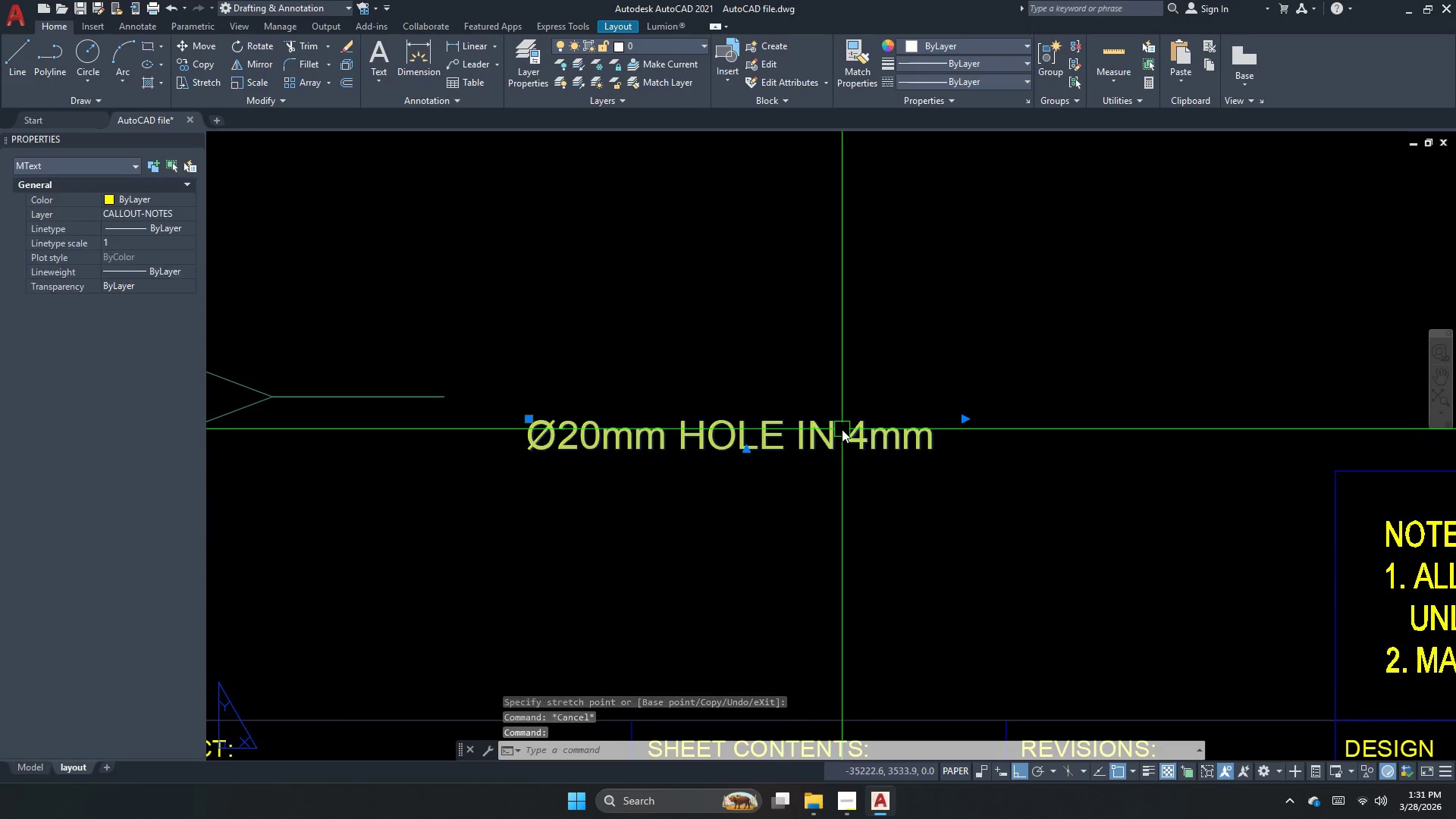 
scroll: coordinate [850, 422], scroll_direction: up, amount: 1.0
 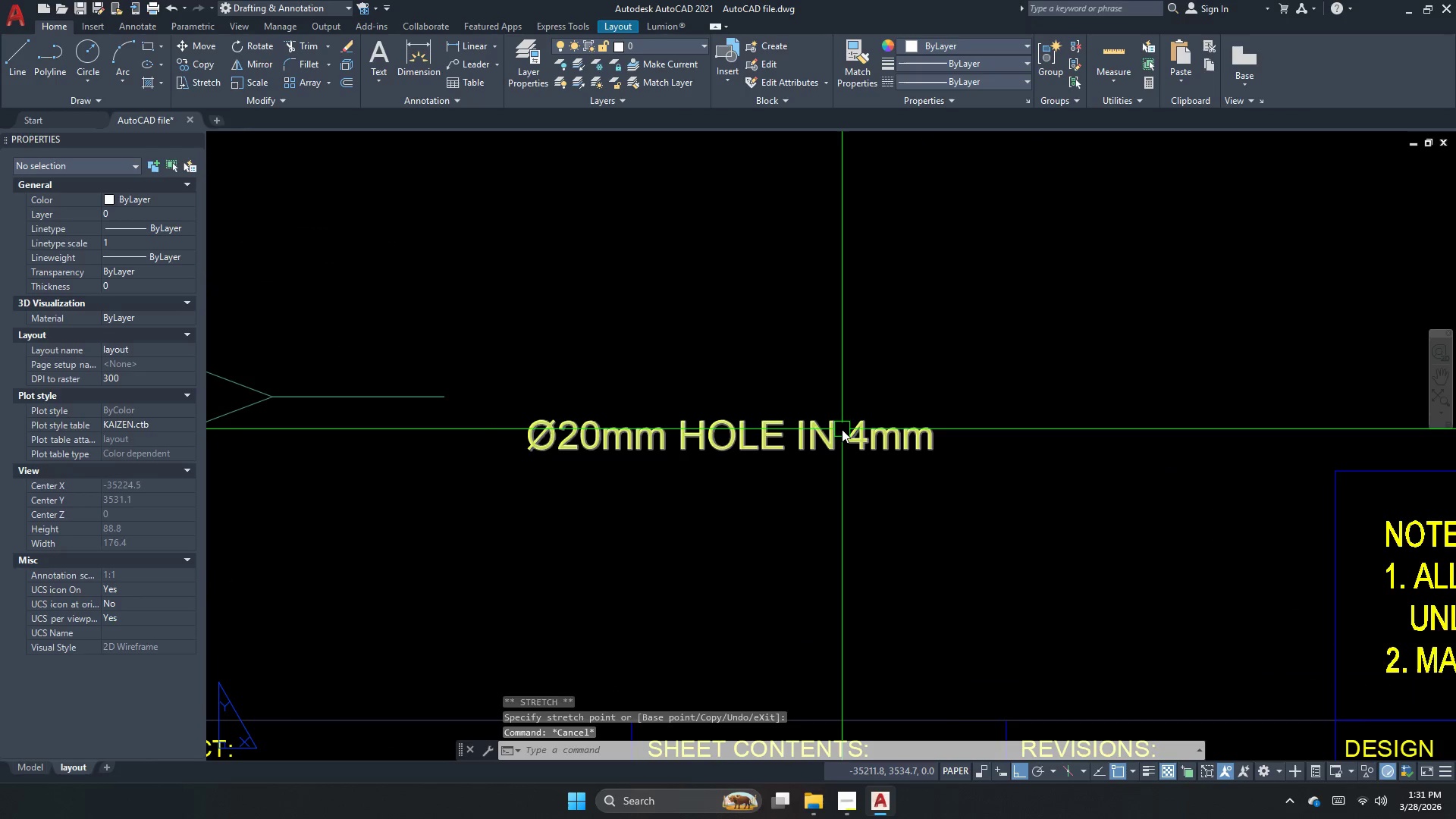 
double_click([842, 429])
 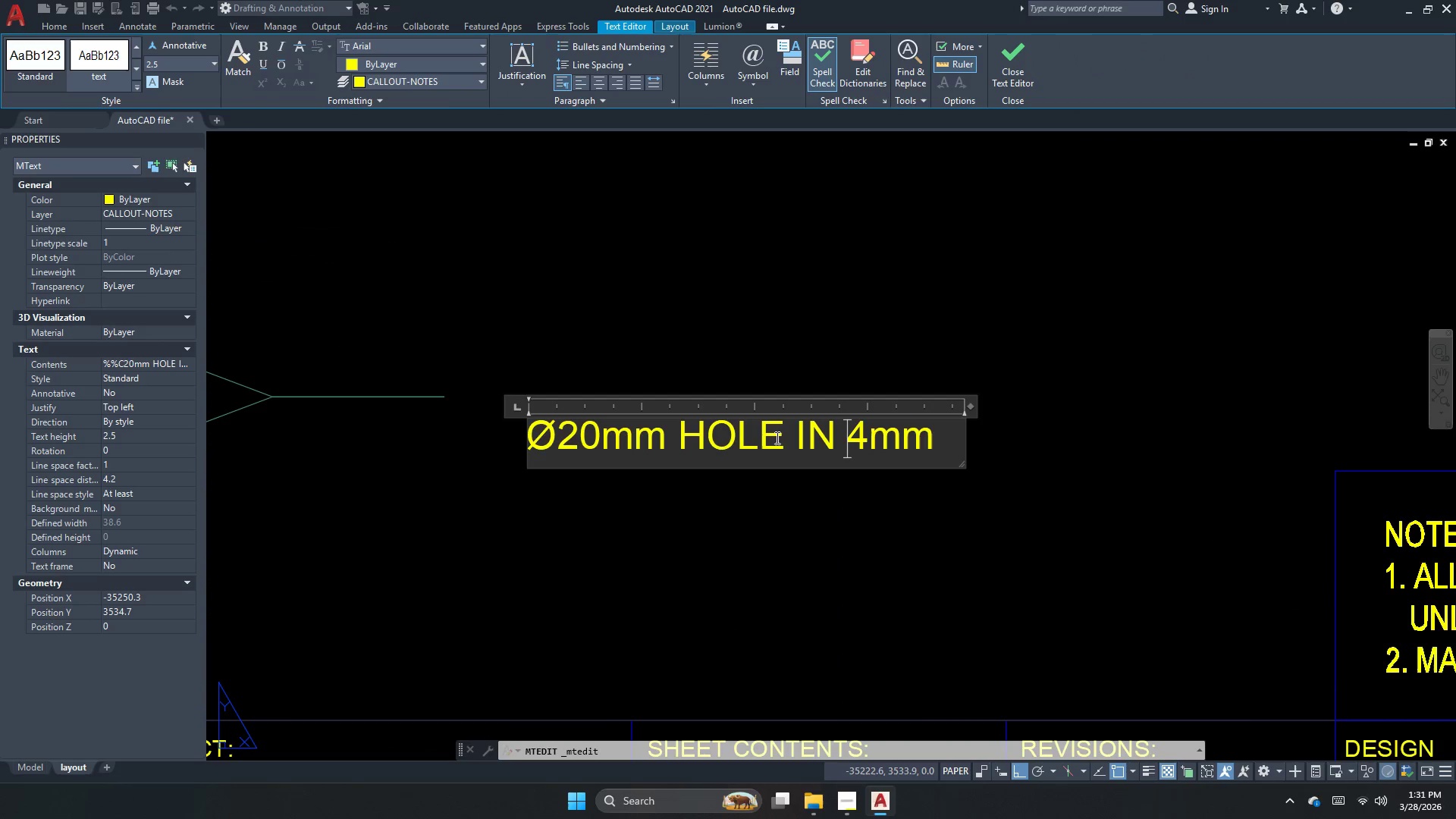 
left_click_drag(start_coordinate=[785, 437], to_coordinate=[1033, 450])
 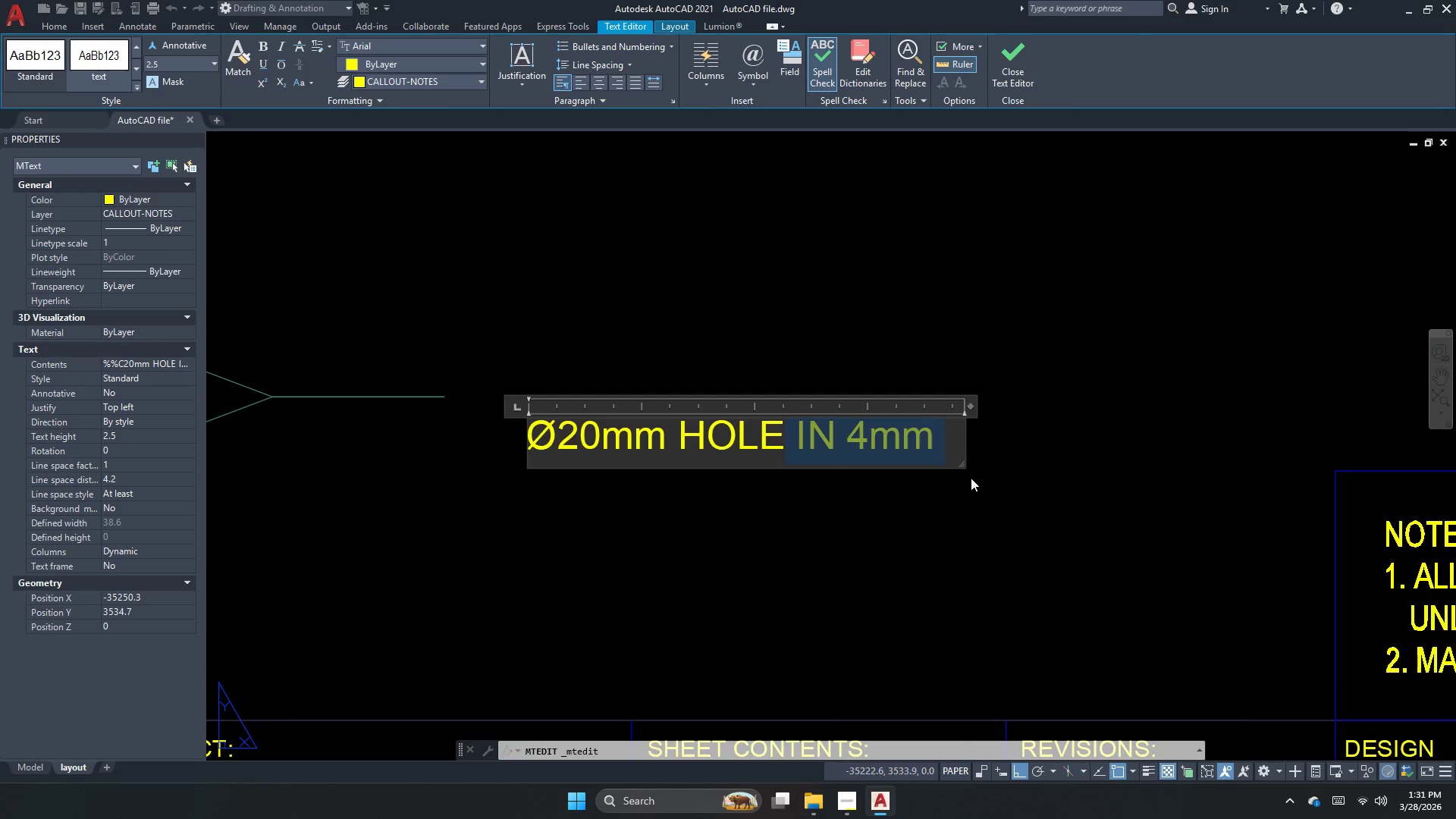 
key(Comma)
 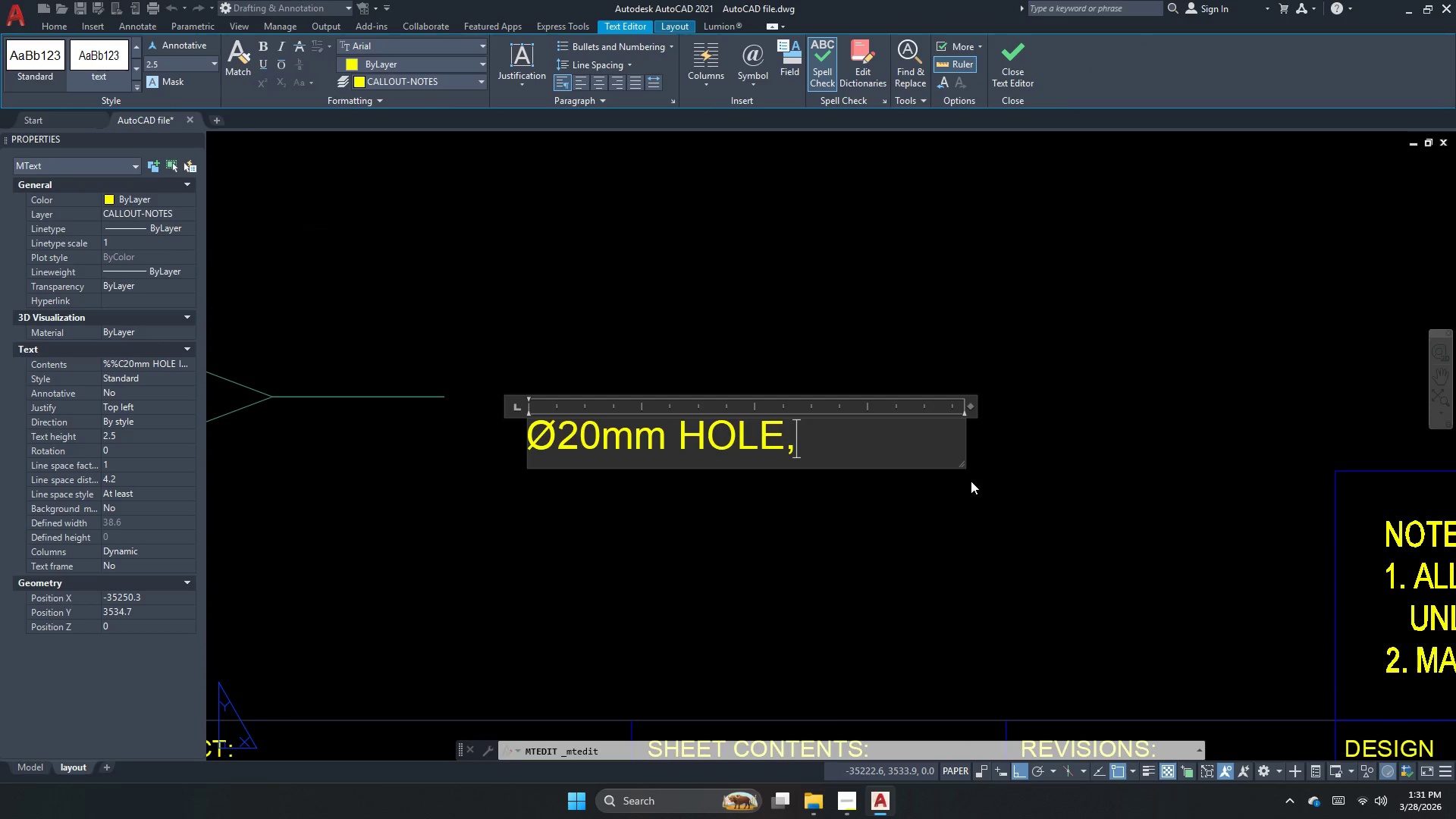 
type( 4MM depth)
 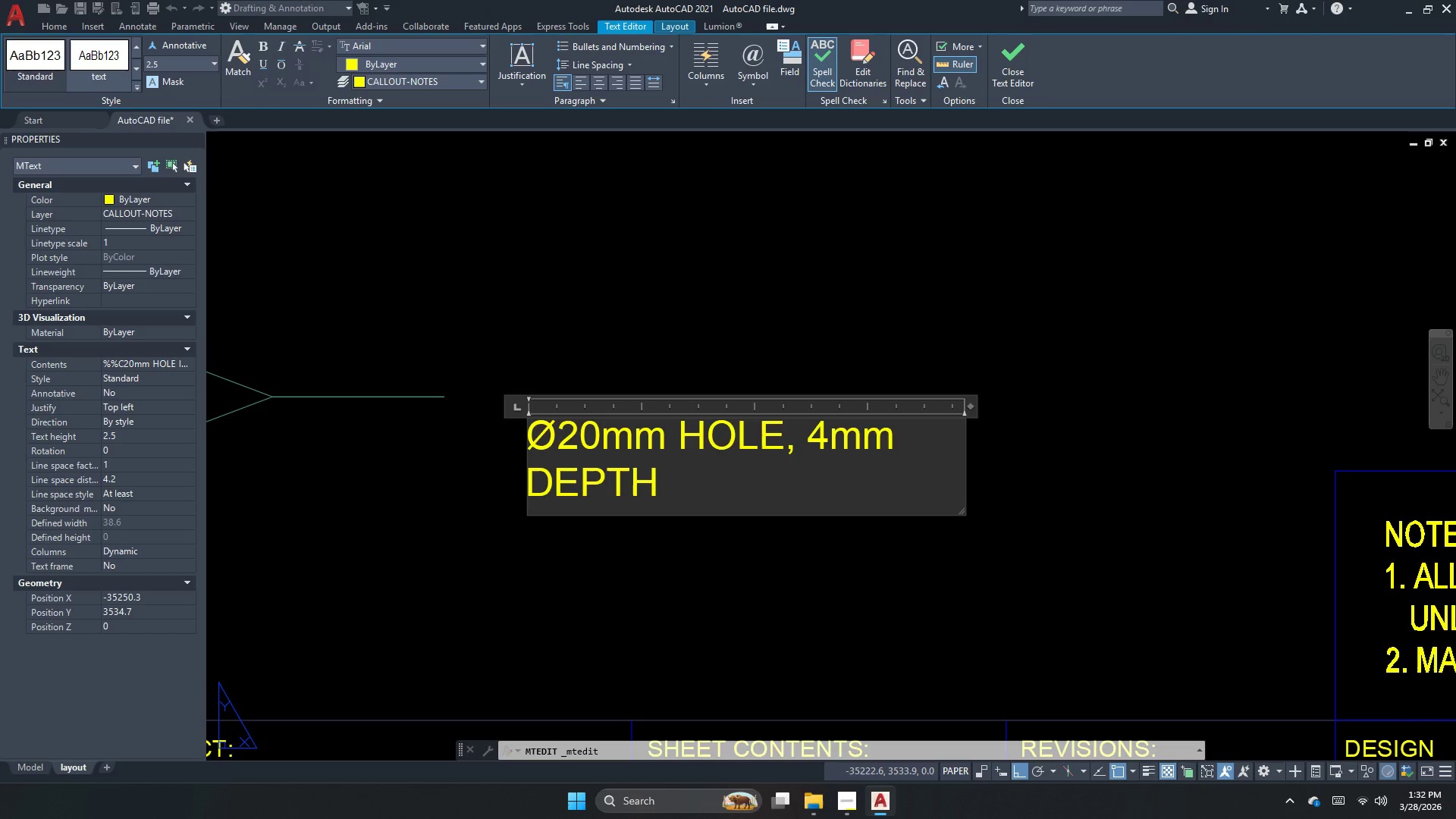 
left_click([849, 813])